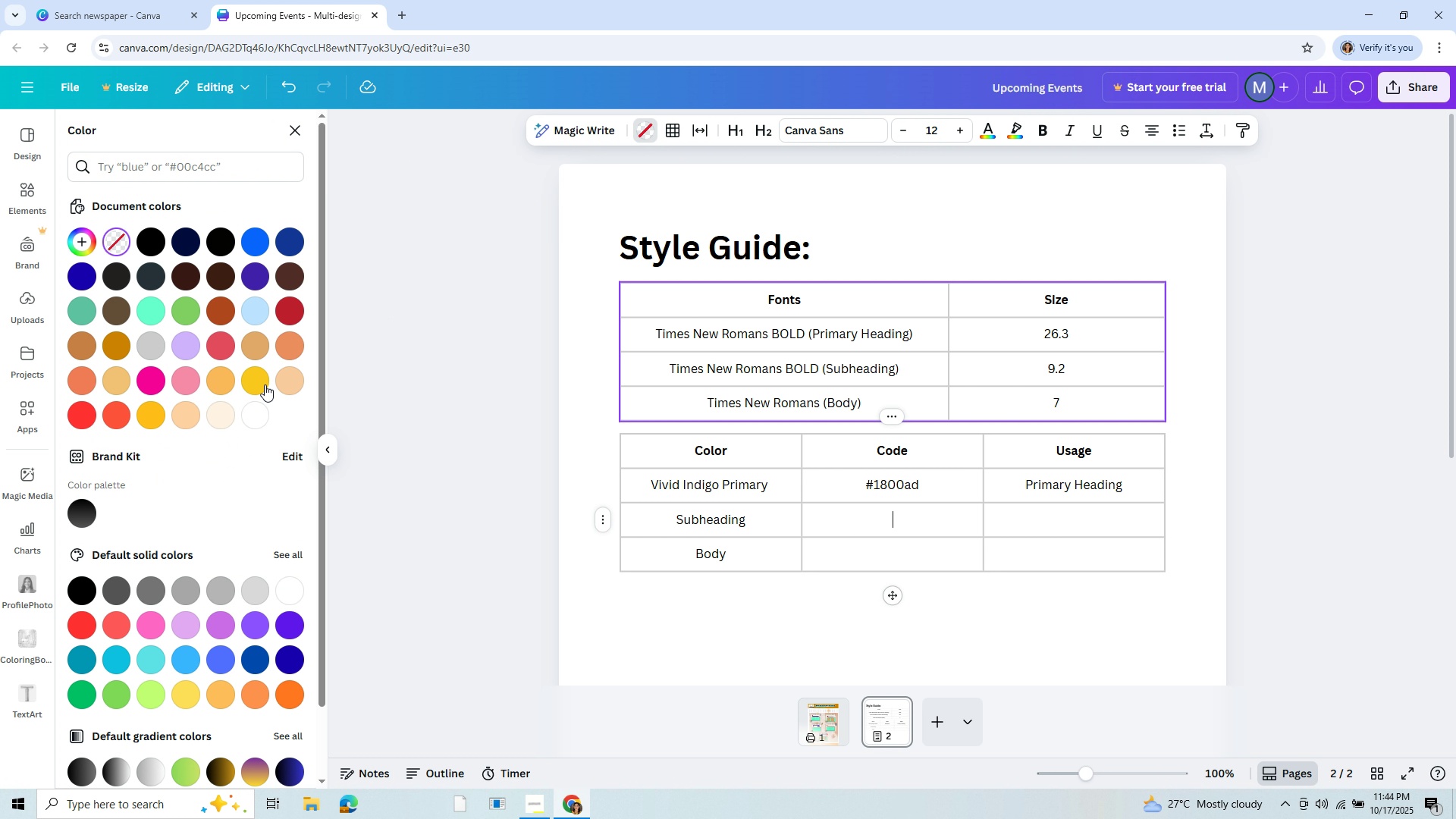 
mouse_move([268, 423])
 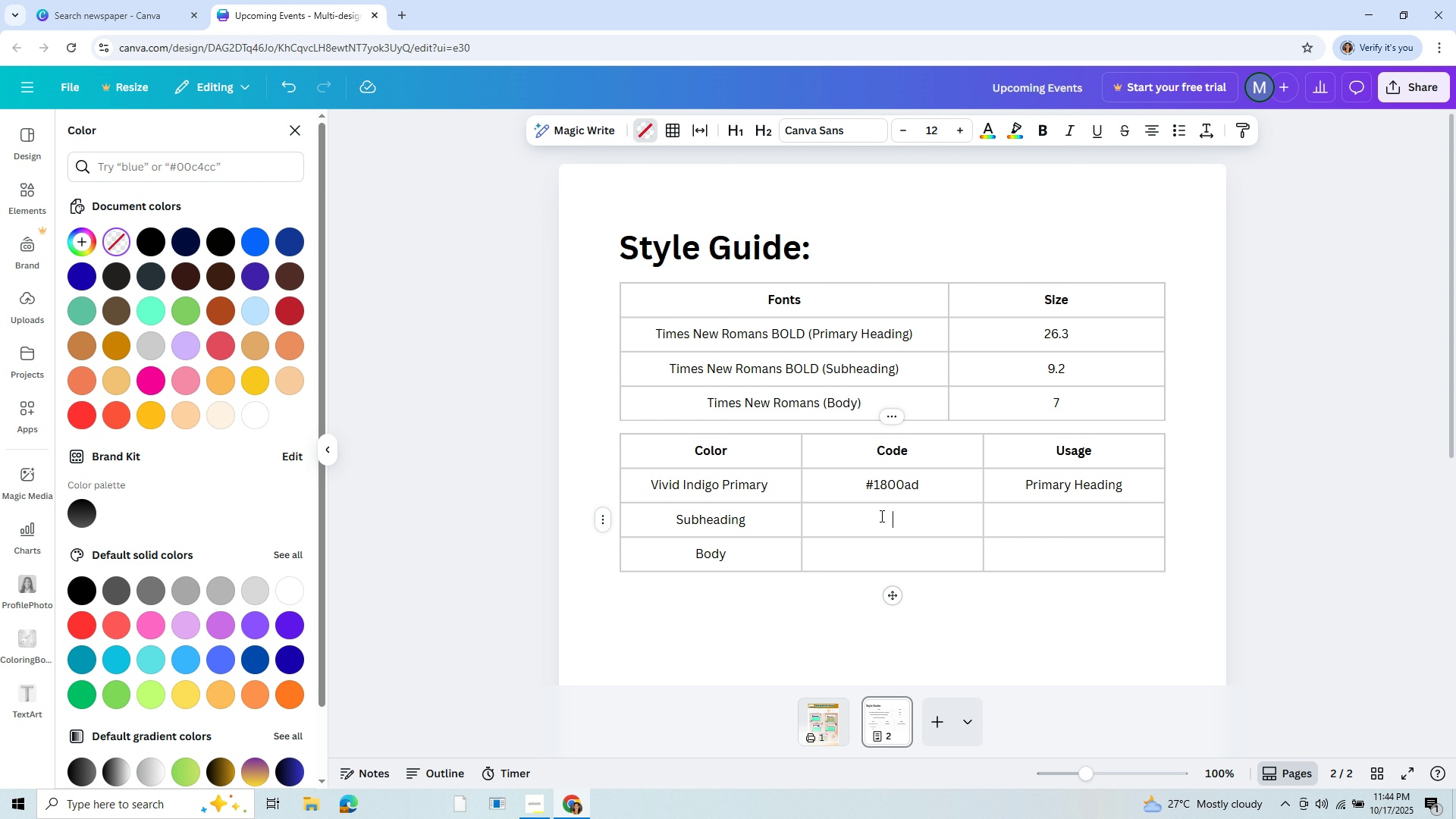 
left_click([880, 516])
 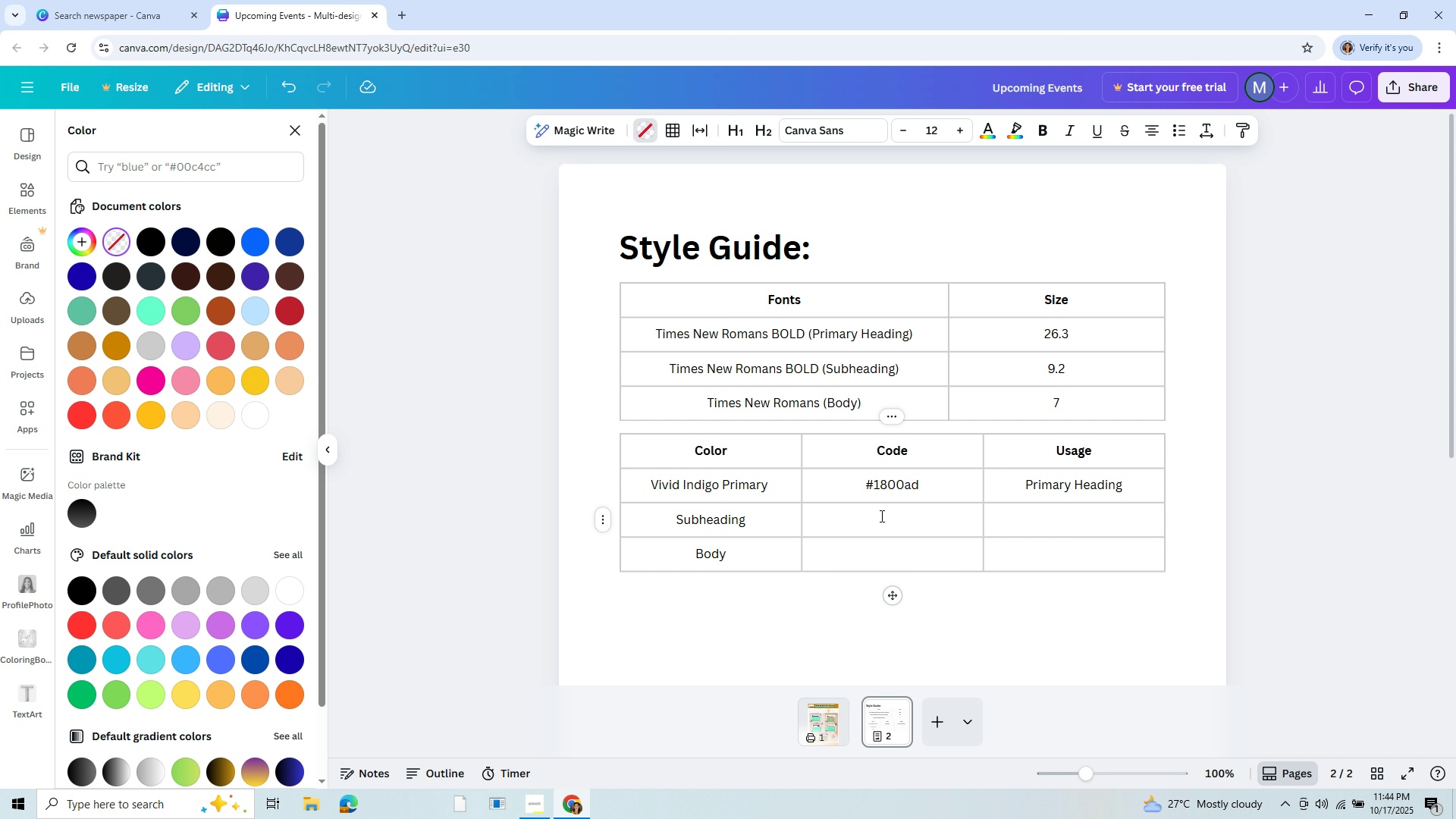 
type(#ffffff)
 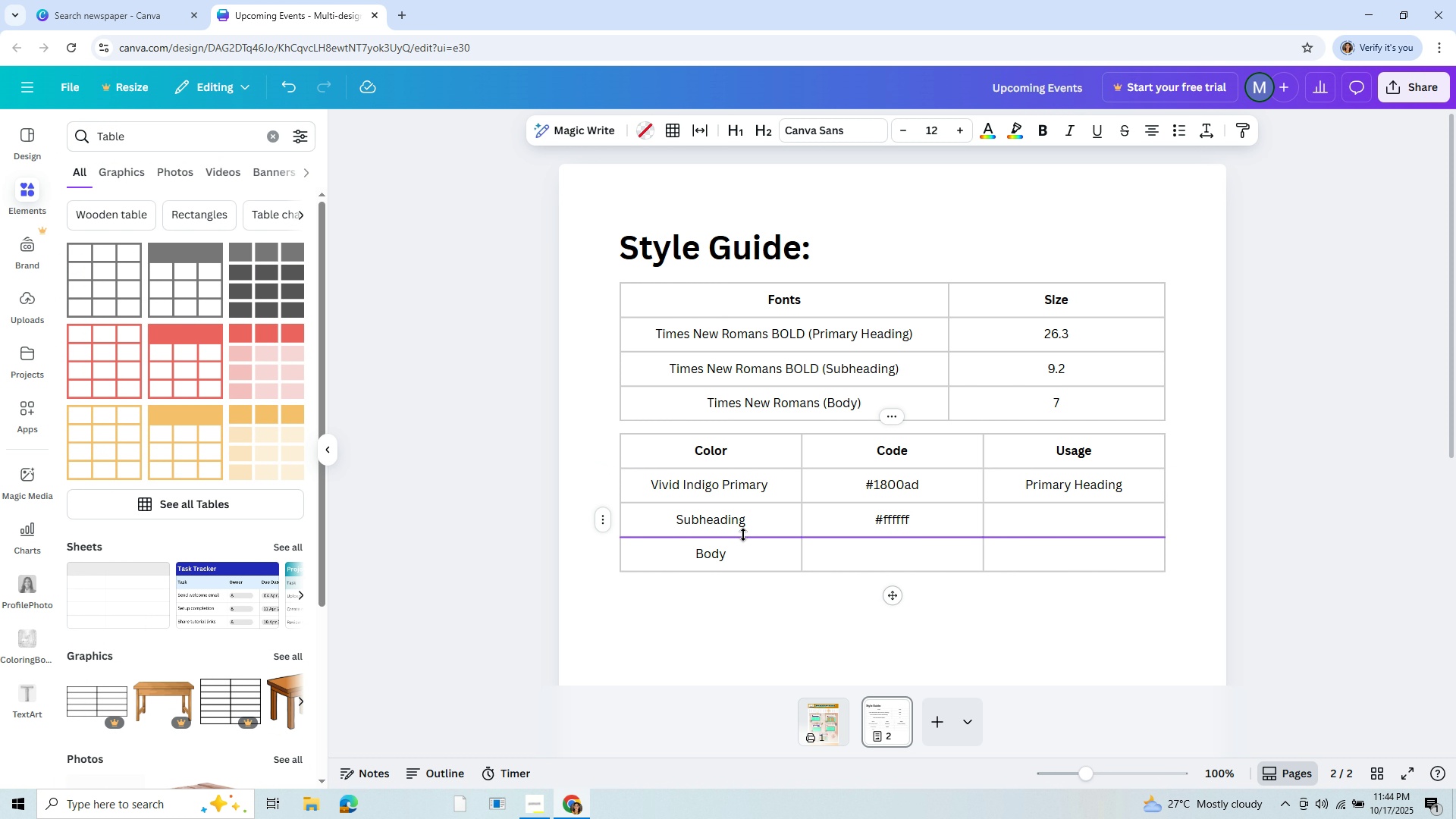 
left_click_drag(start_coordinate=[751, 519], to_coordinate=[651, 522])
 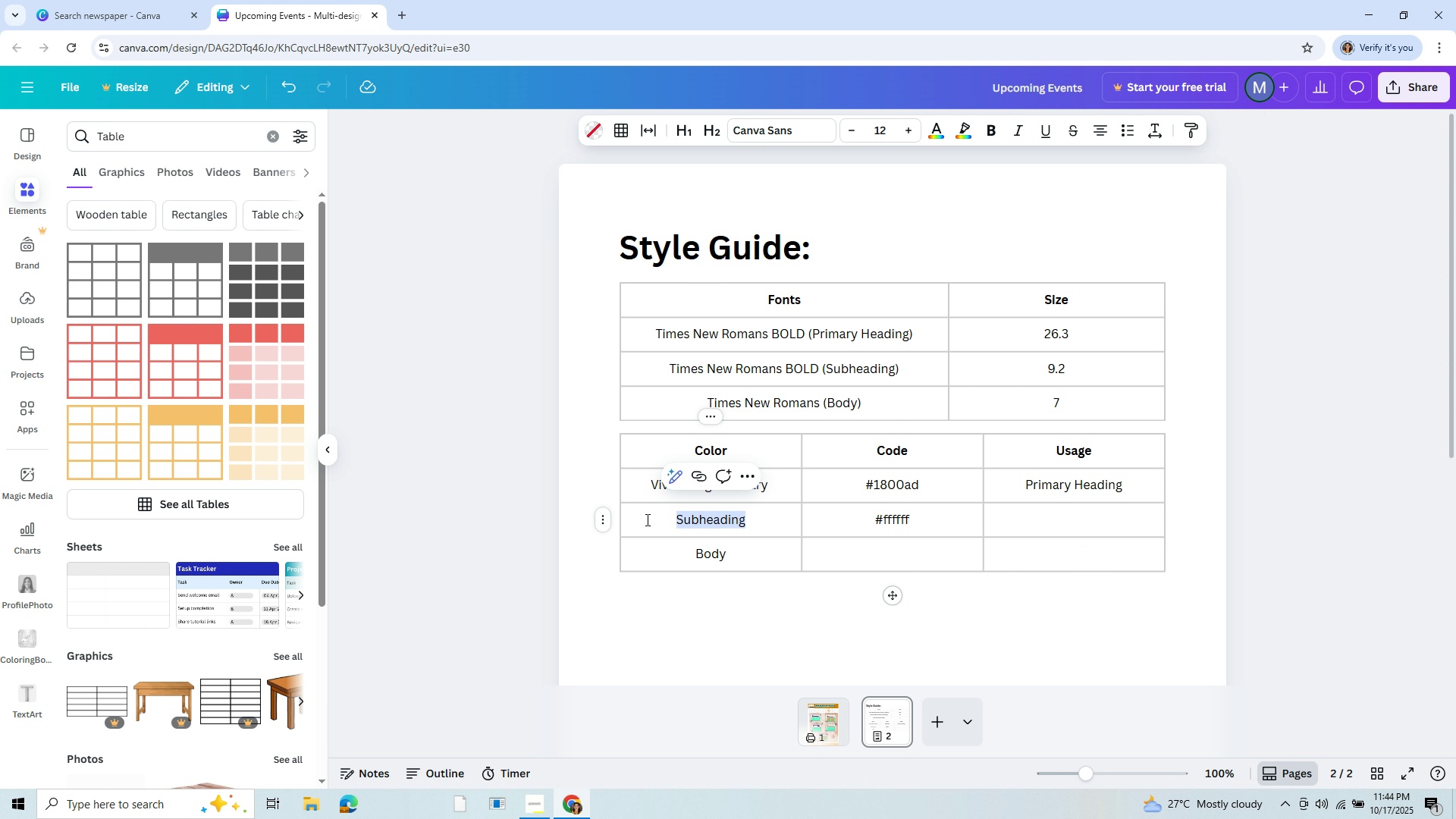 
hold_key(key=ControlLeft, duration=1.5)
 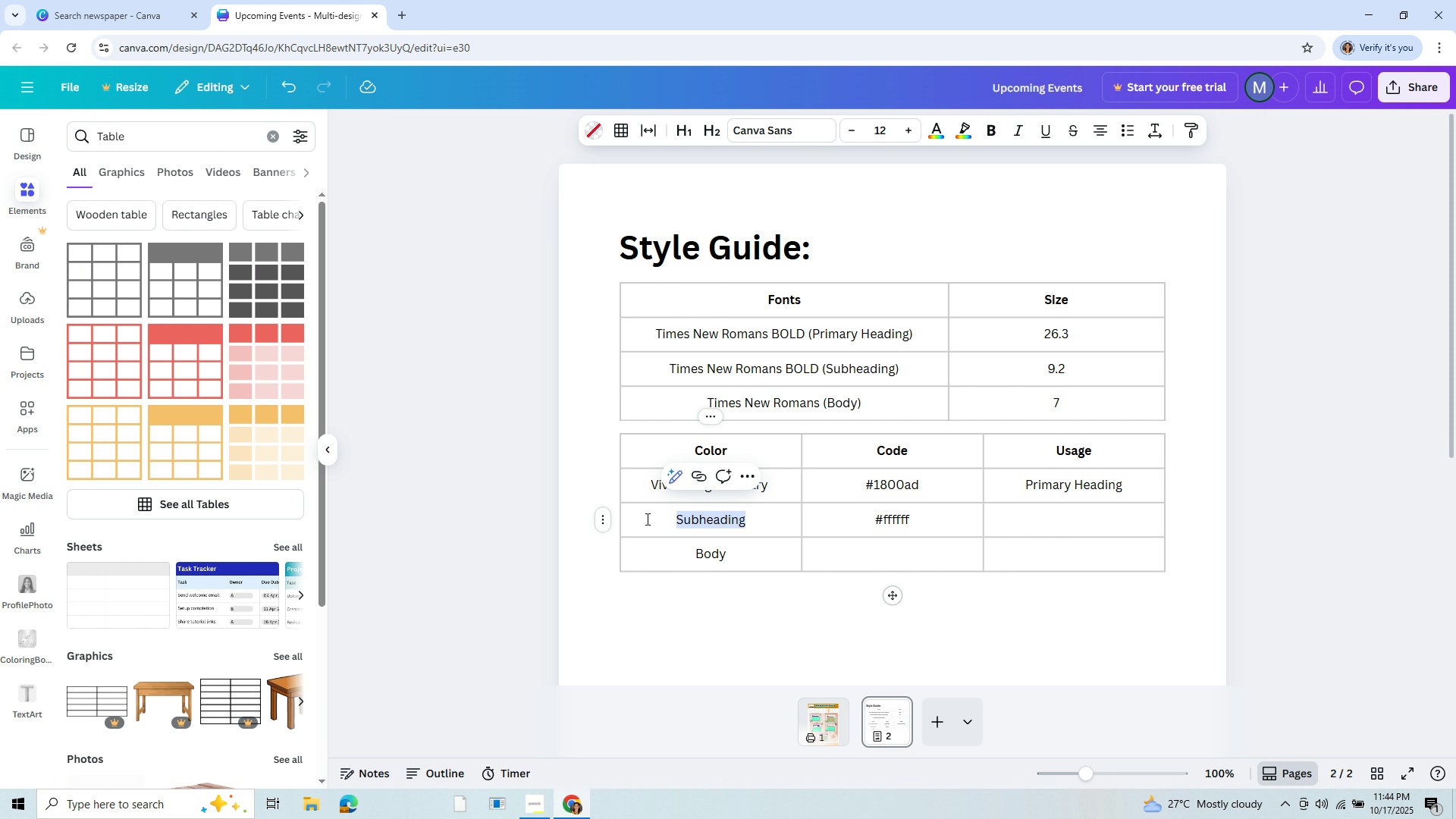 
key(Control+X)
 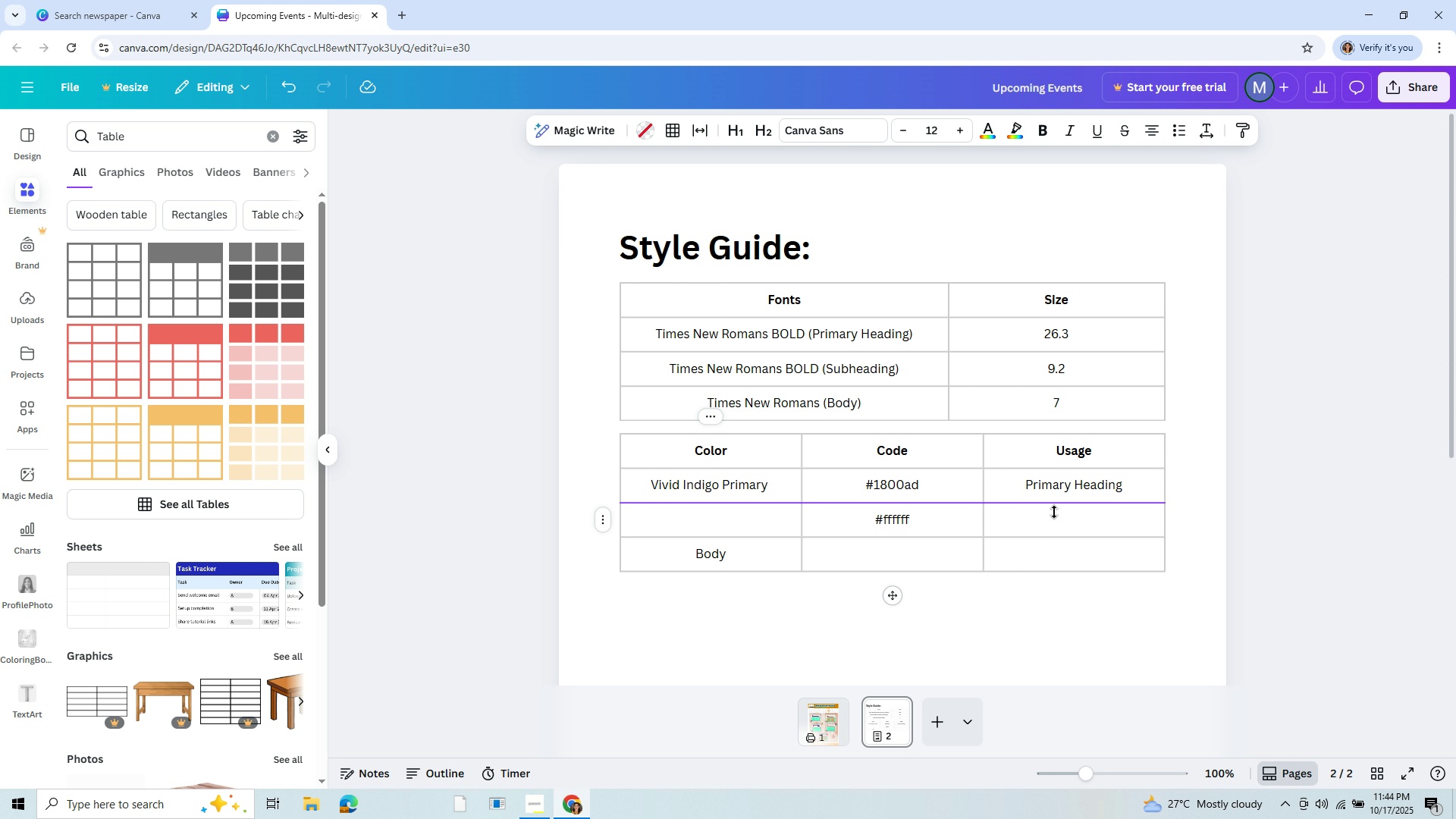 
left_click([1053, 511])
 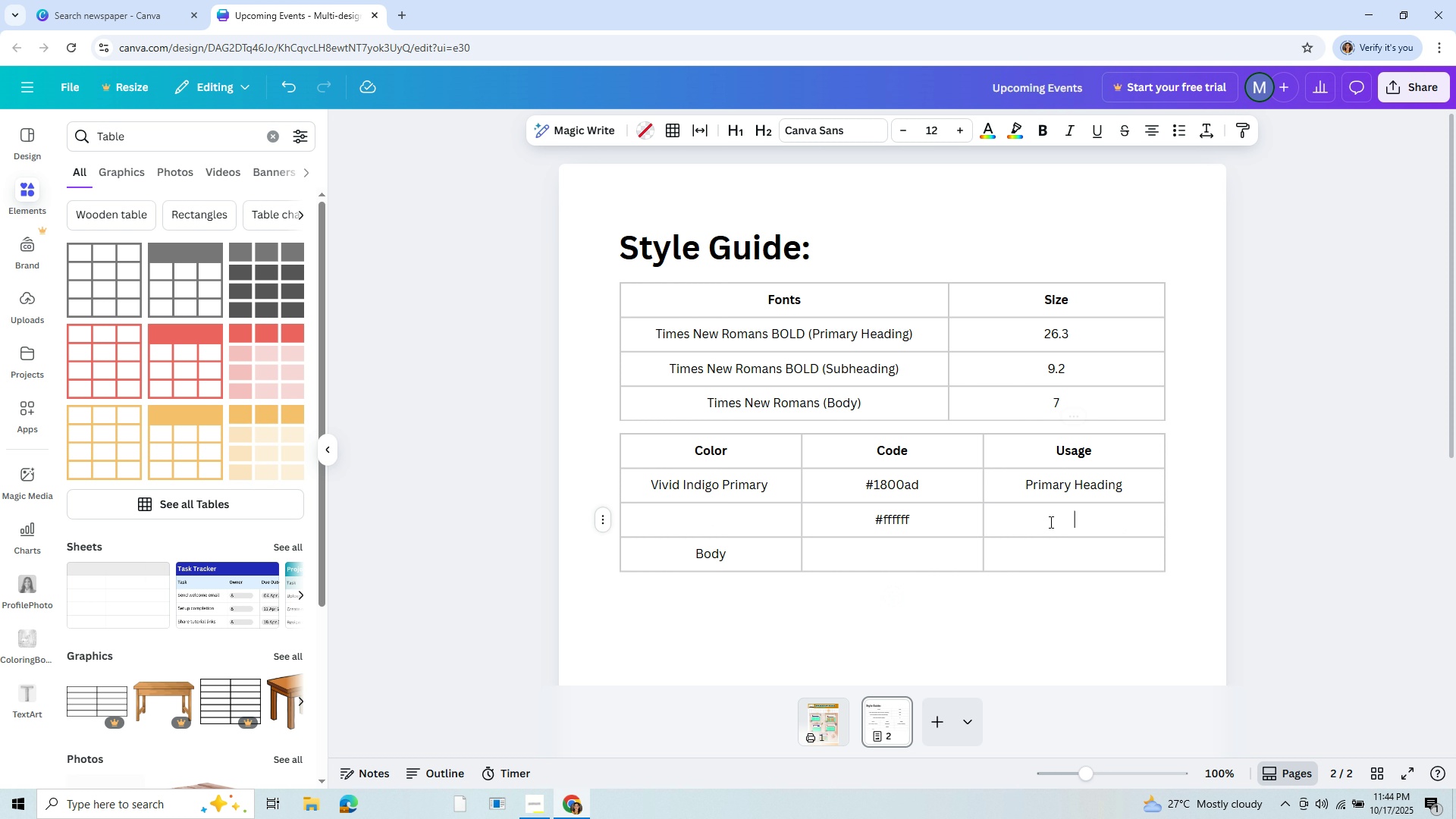 
left_click([1050, 522])
 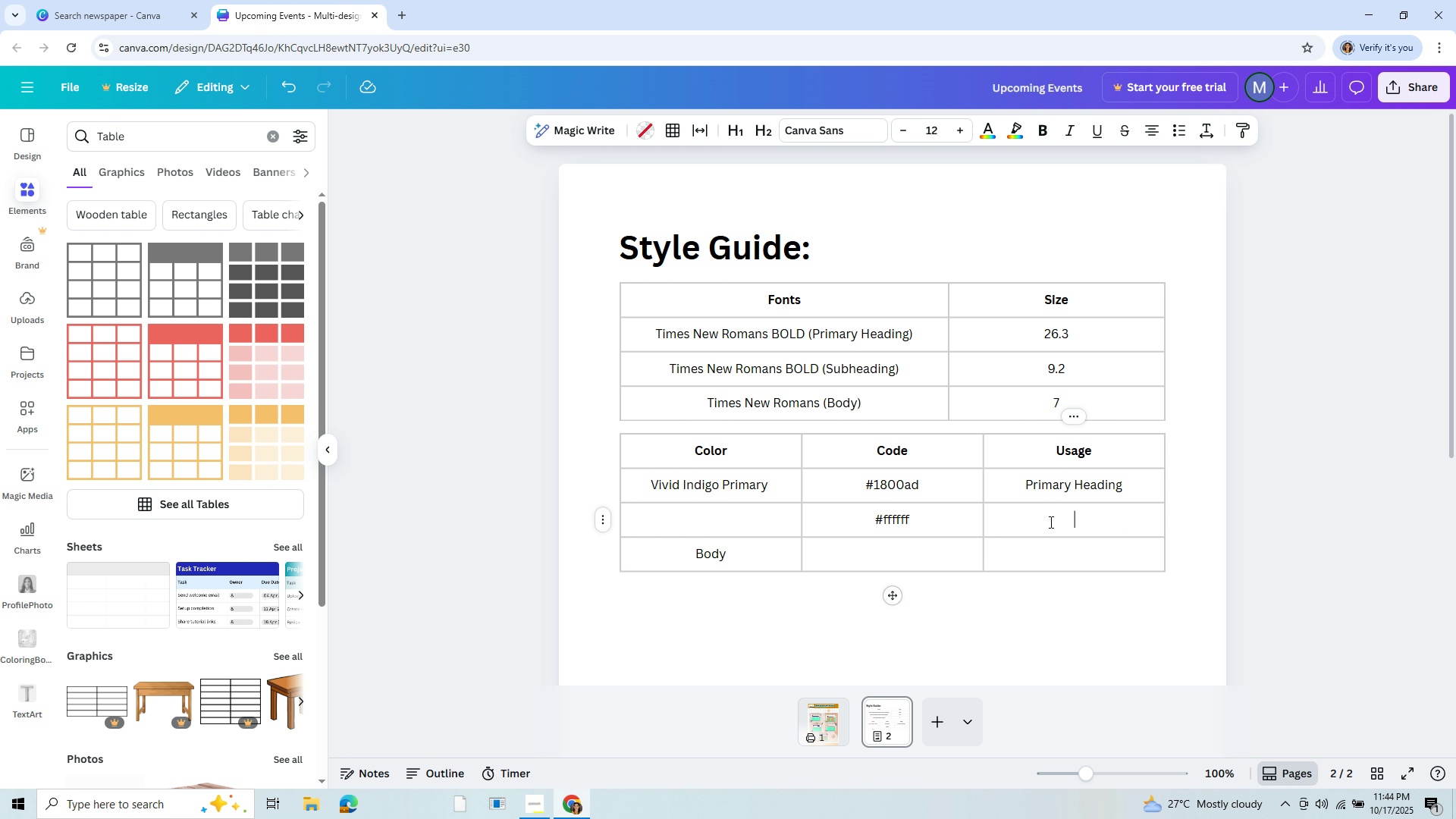 
key(Control+V)
 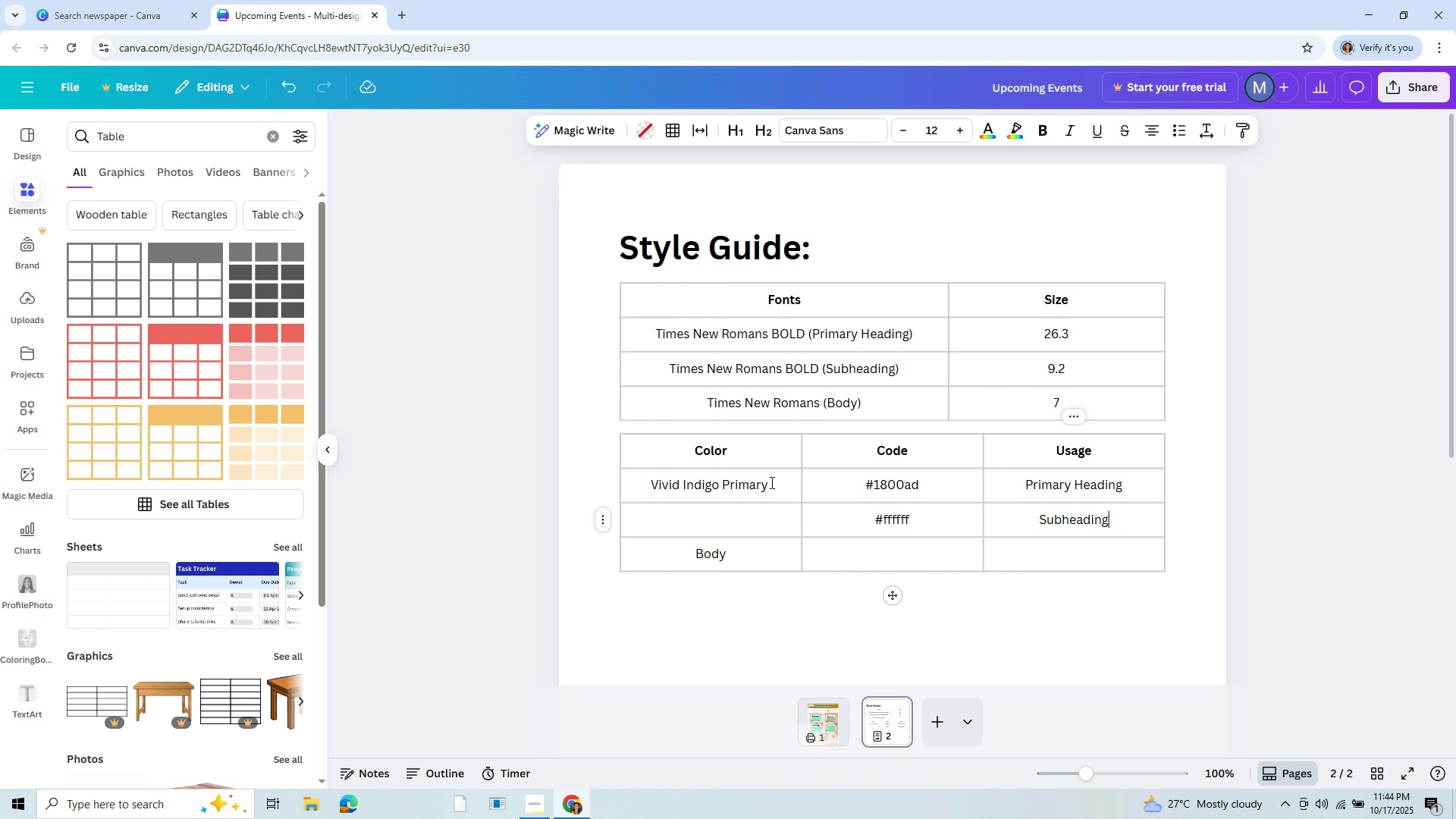 
left_click_drag(start_coordinate=[769, 480], to_coordinate=[724, 487])
 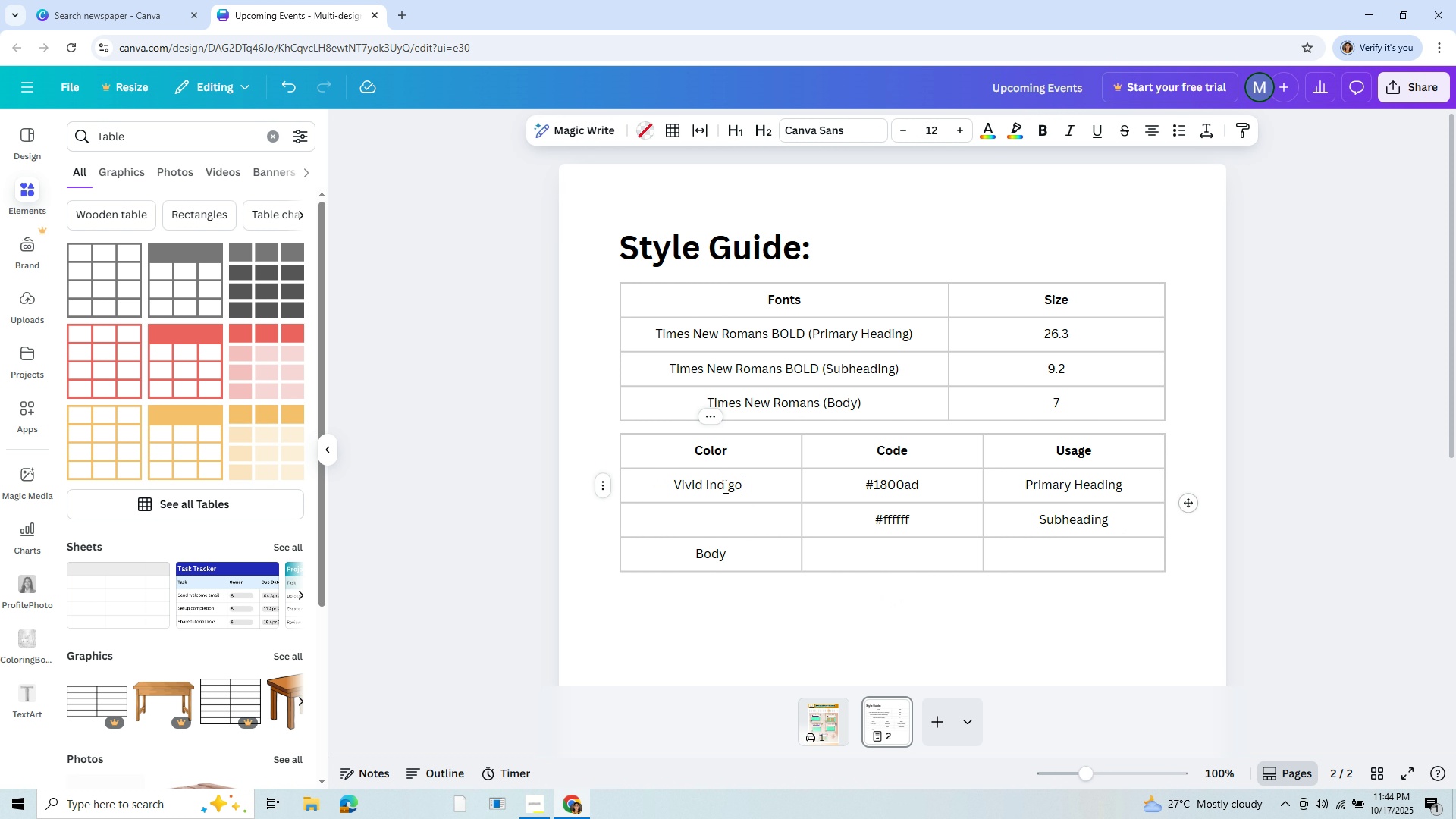 
key(Backspace)
 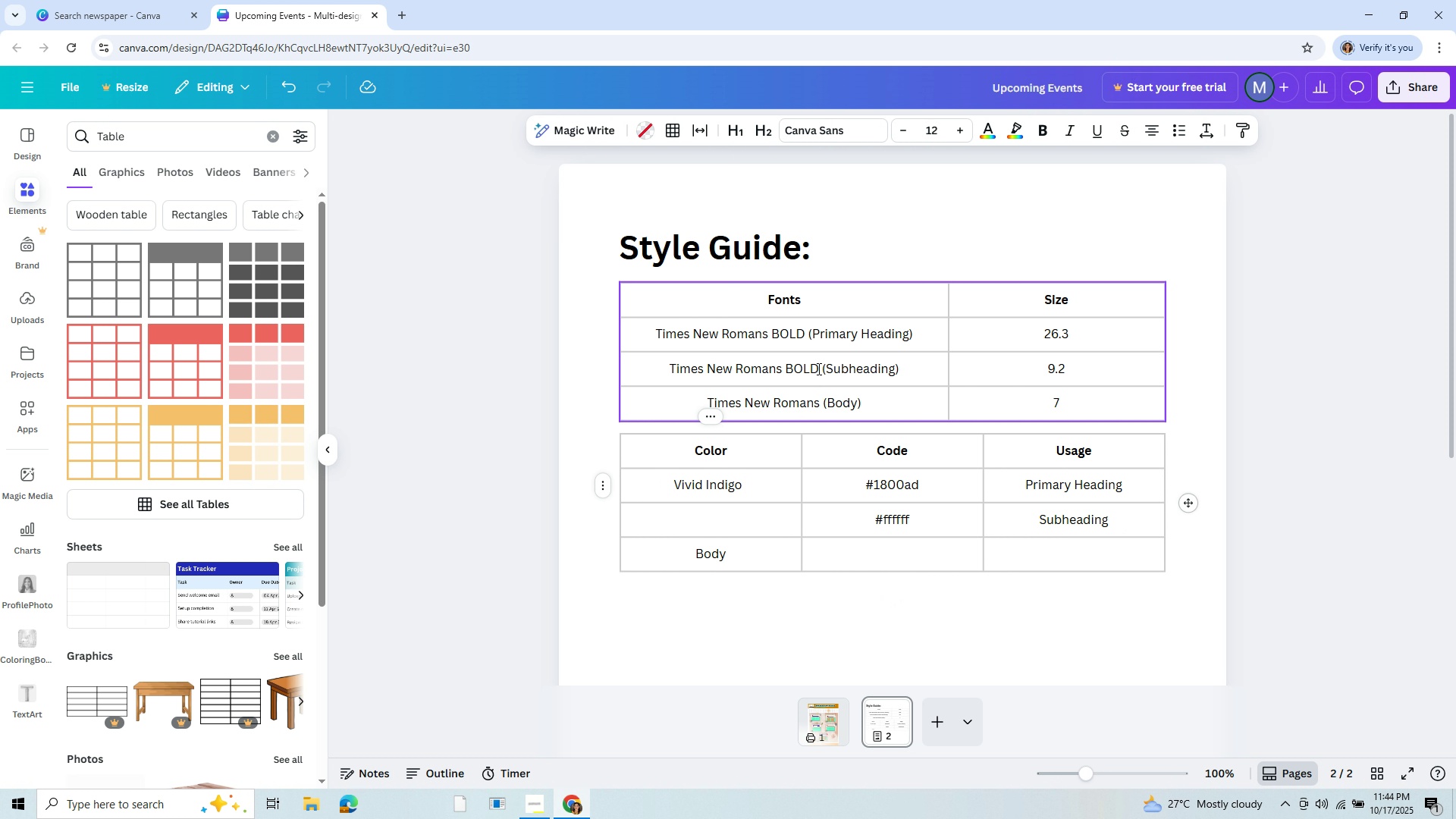 
left_click_drag(start_coordinate=[827, 367], to_coordinate=[897, 372])
 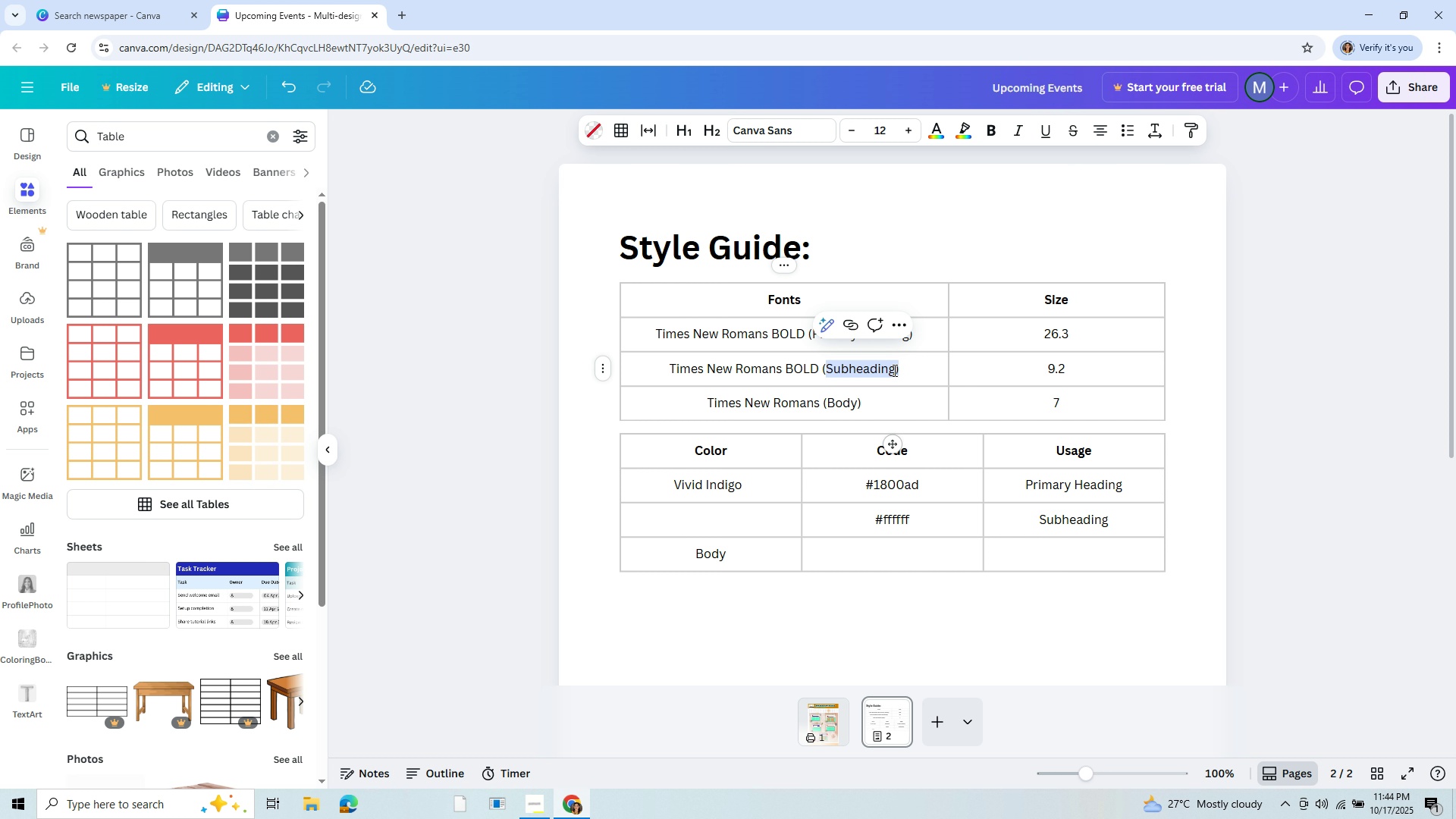 
key(Control+C)
 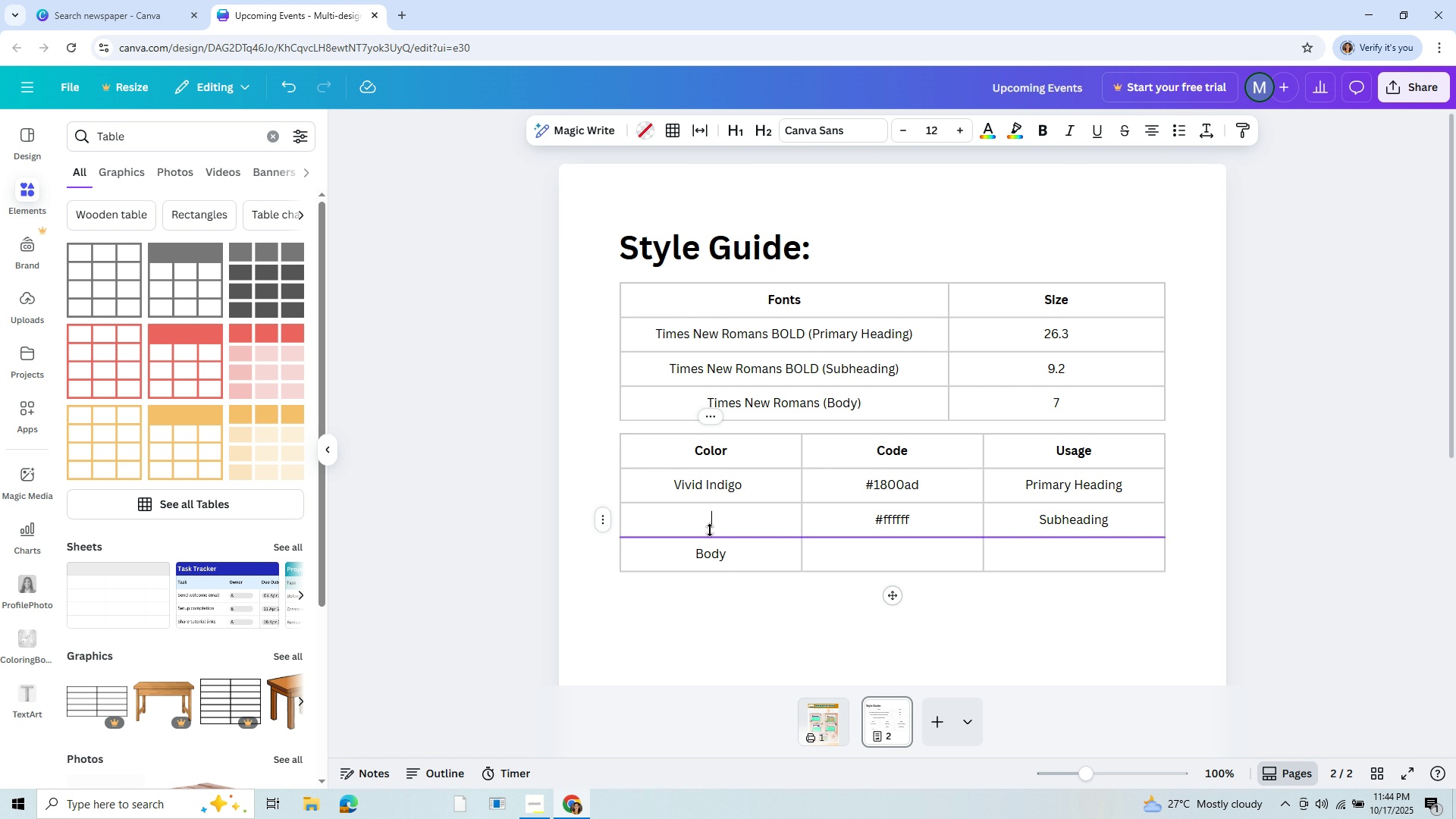 
key(Control+V)
 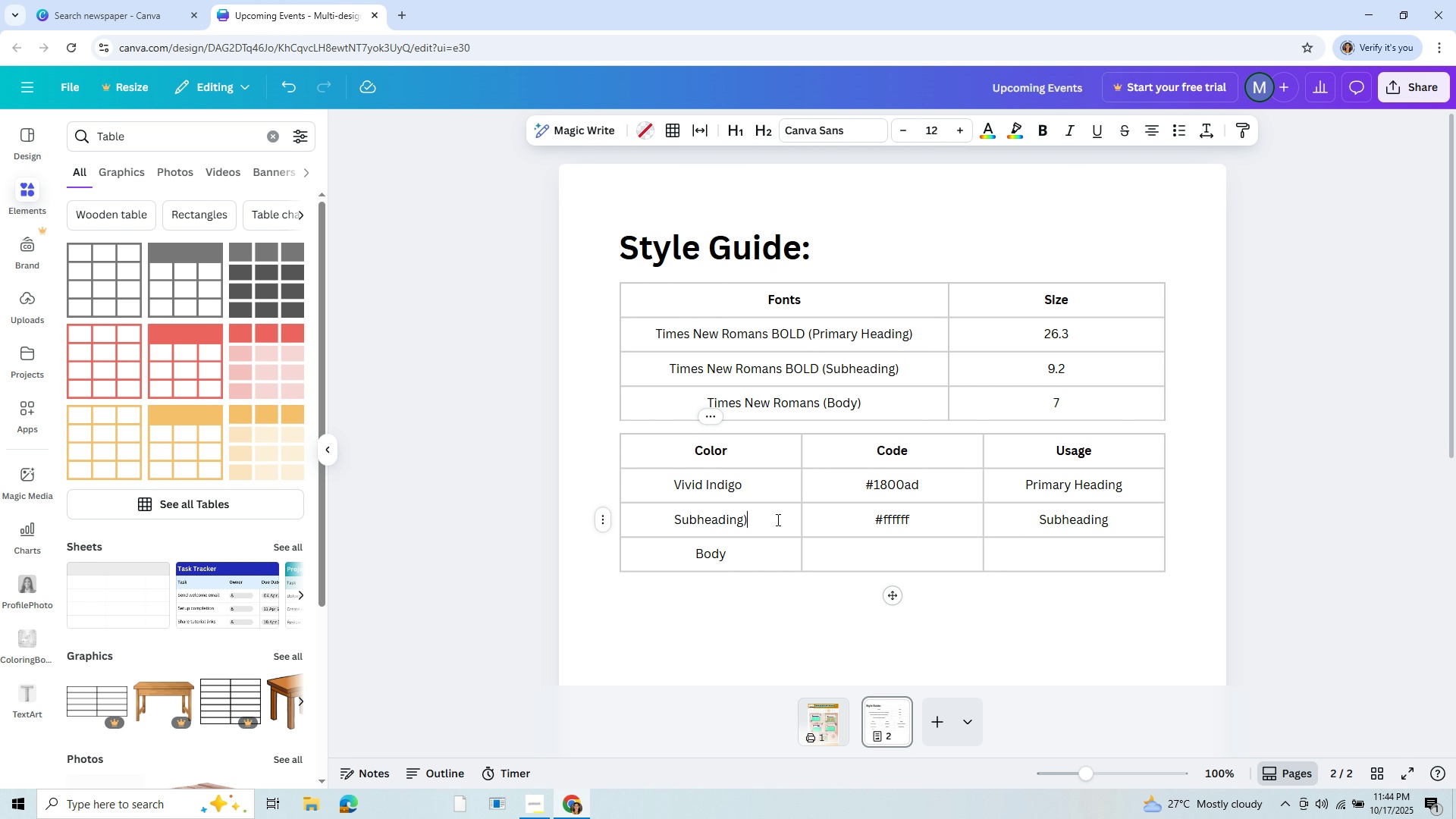 
left_click([777, 519])
 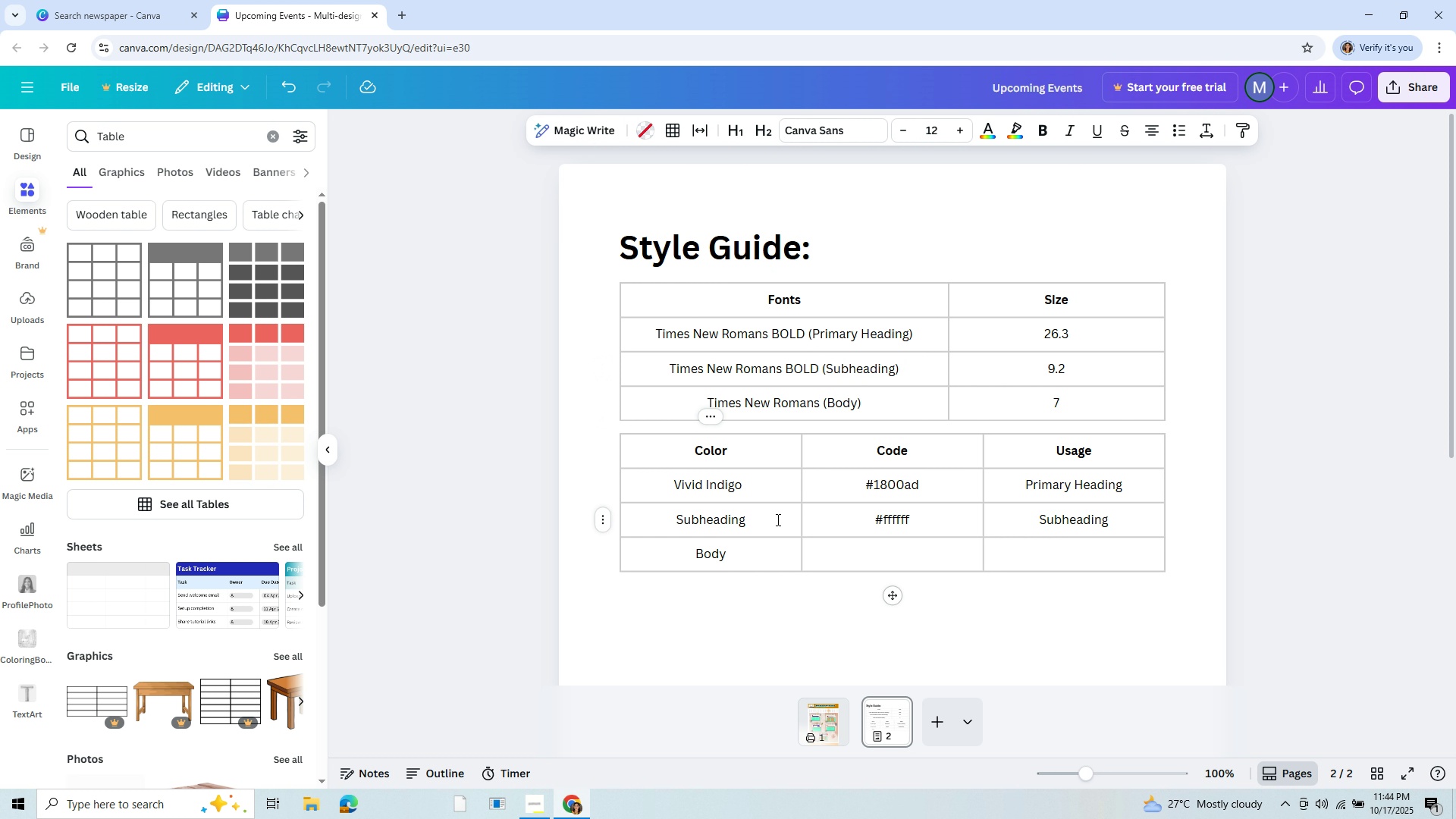 
key(Backspace)
 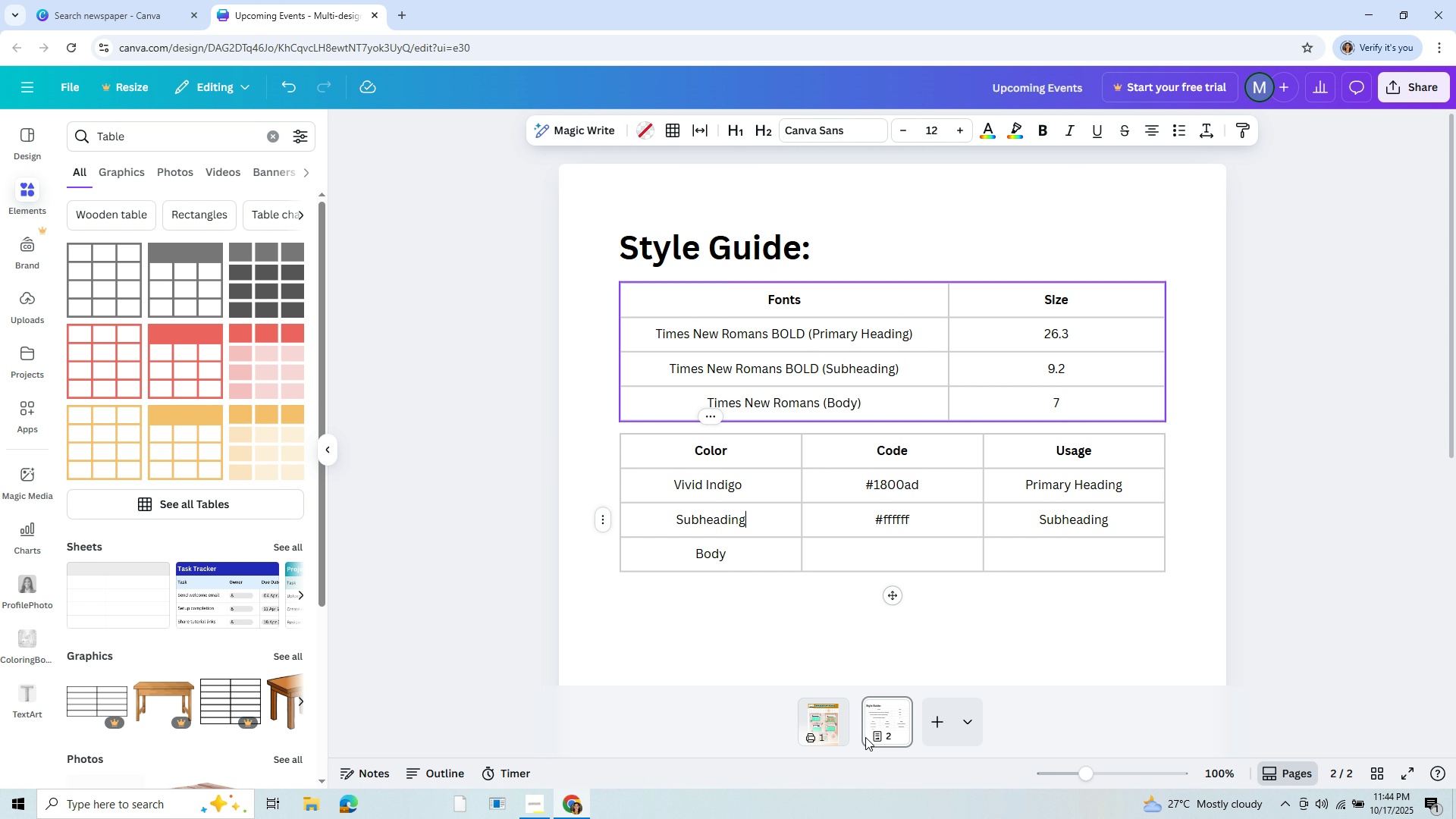 
left_click([815, 719])
 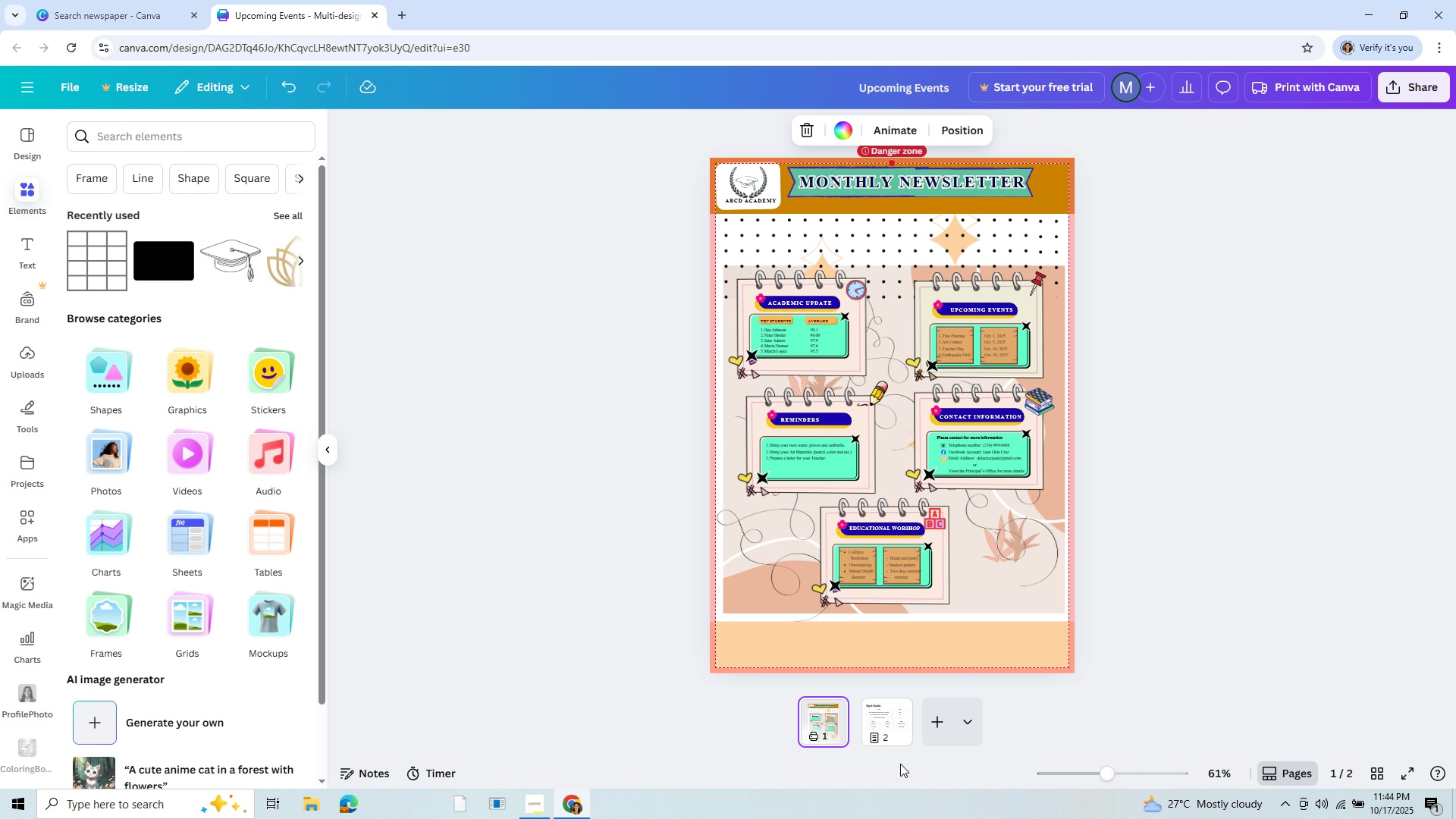 
wait(5.87)
 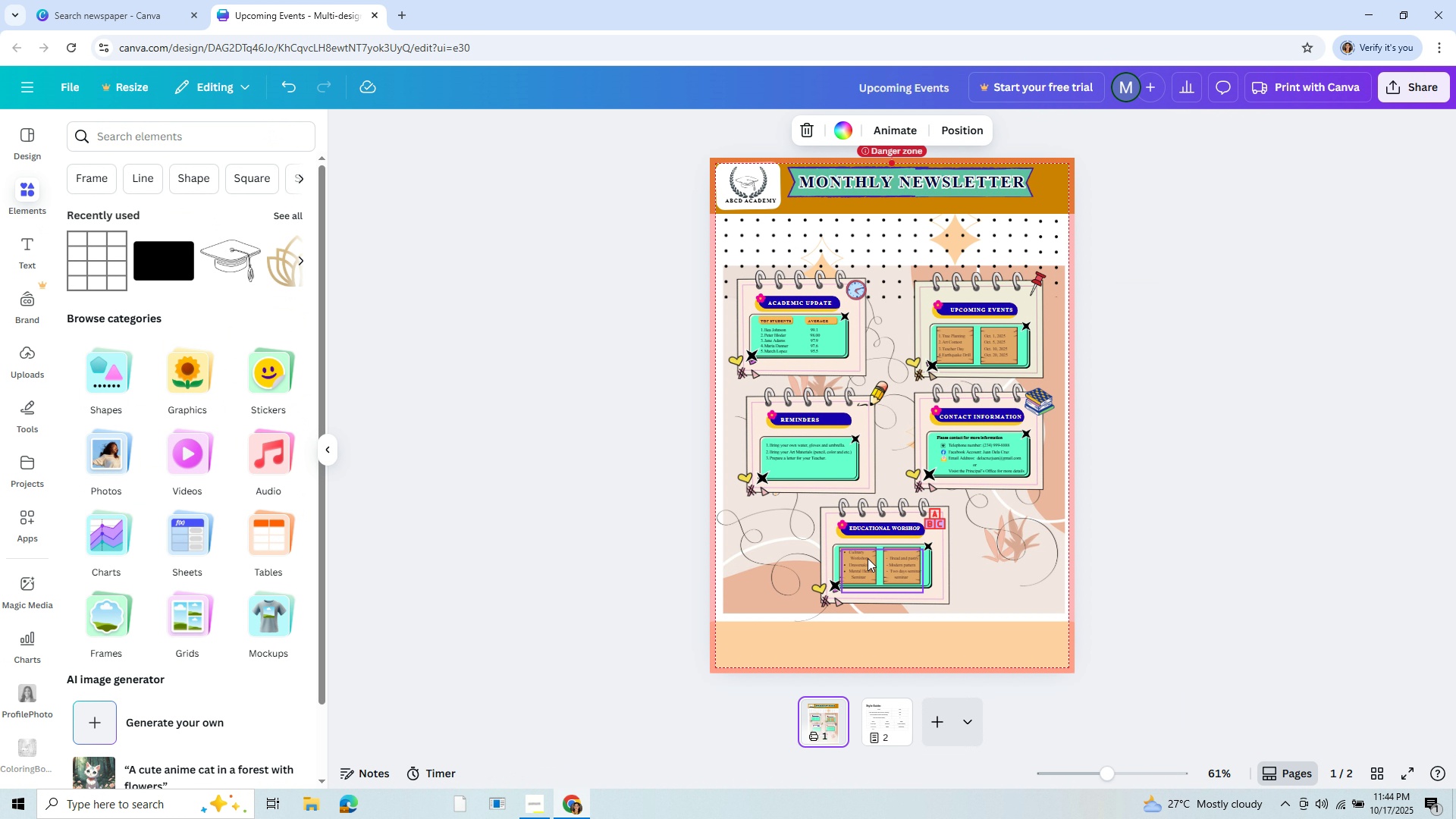 
left_click([893, 711])
 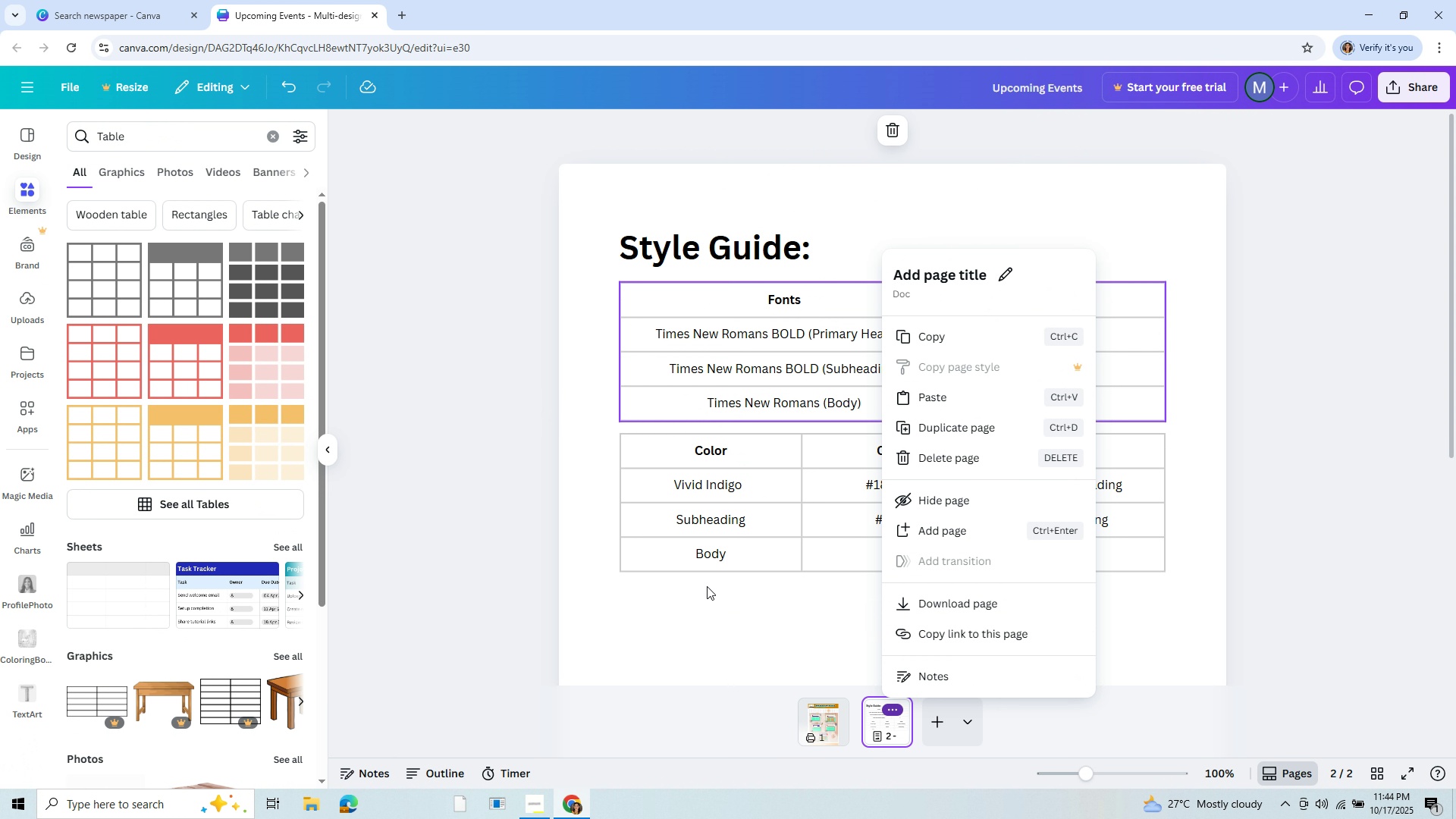 
left_click([839, 554])
 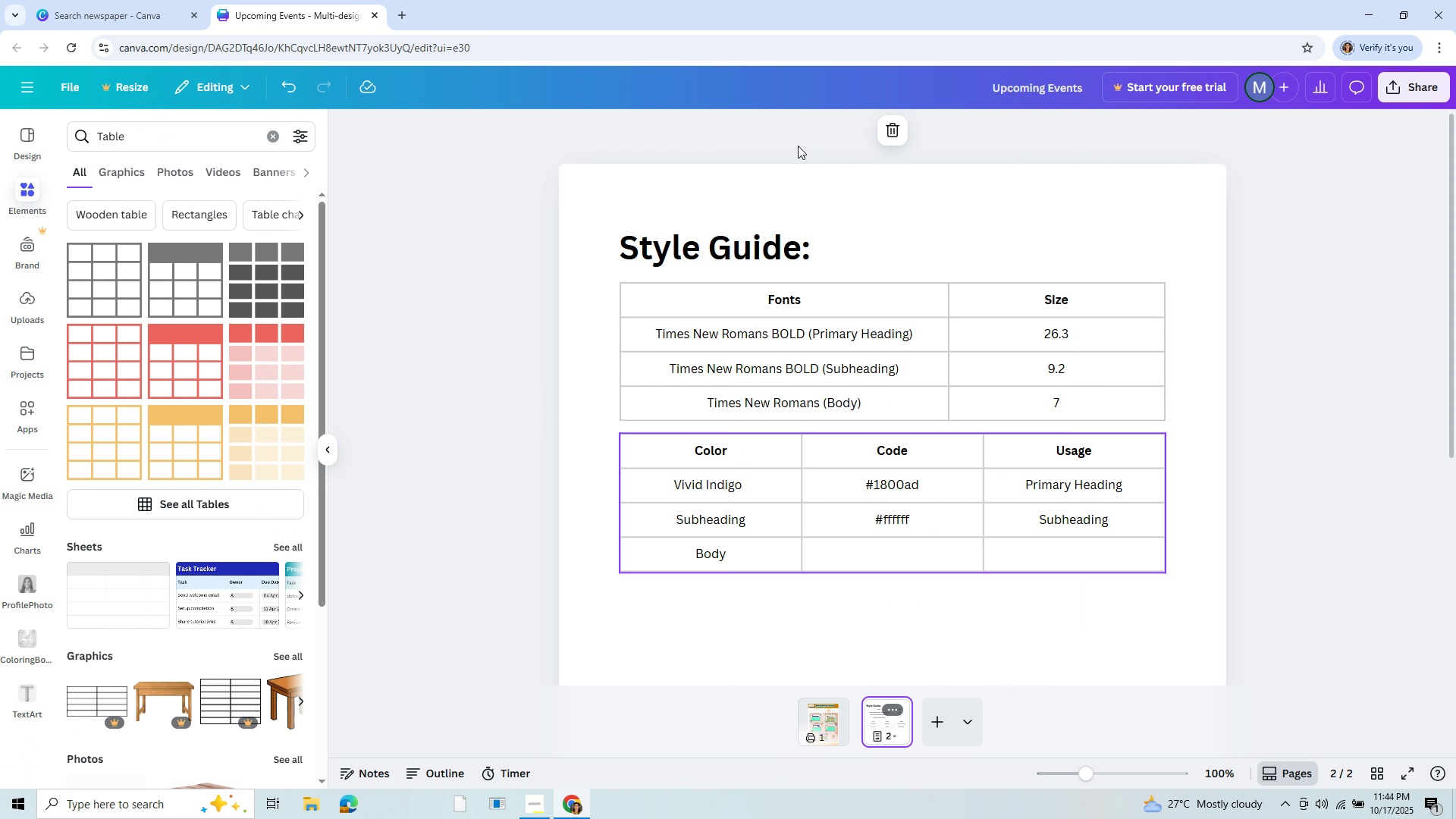 
left_click([796, 145])
 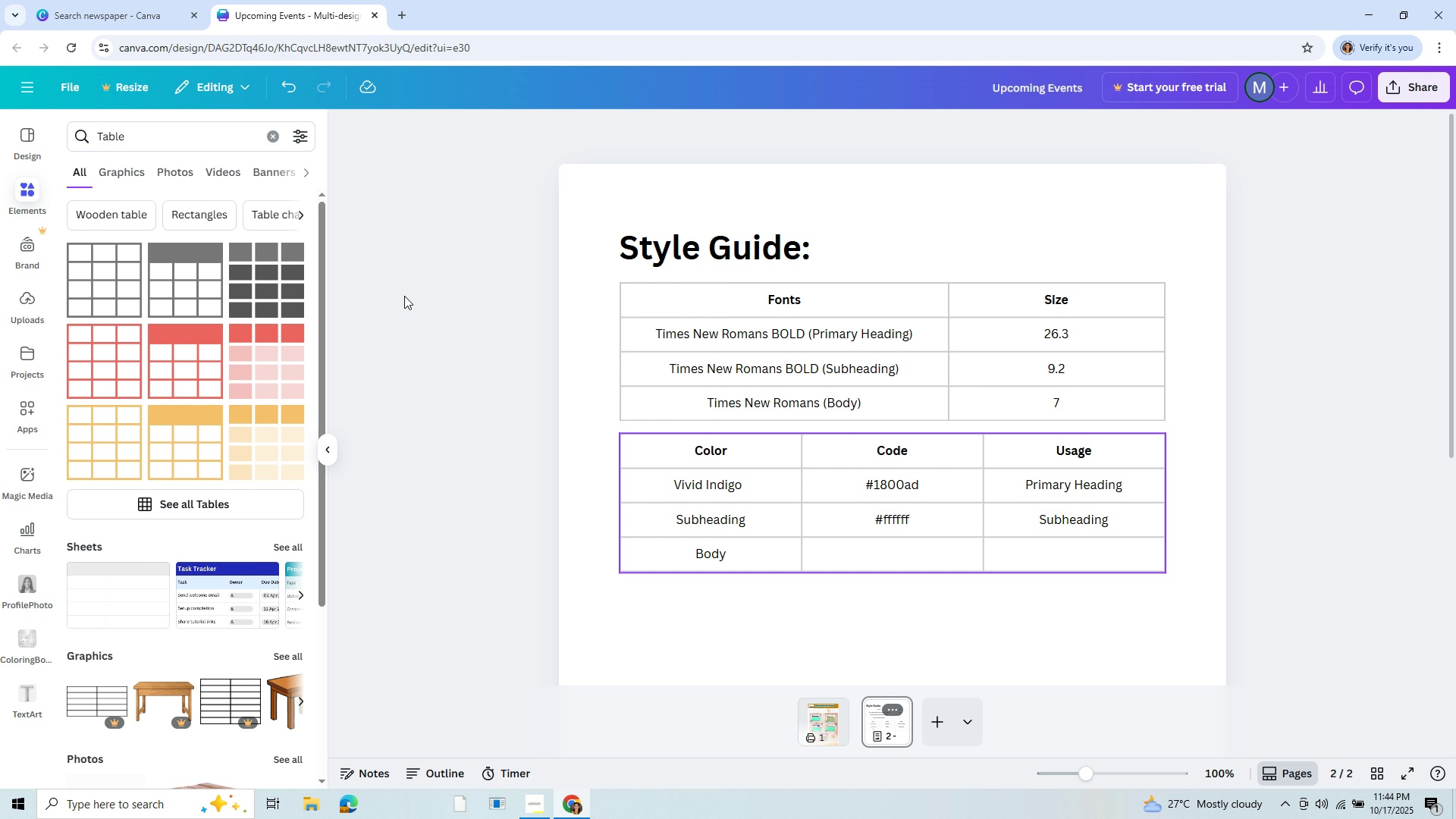 
left_click([409, 312])
 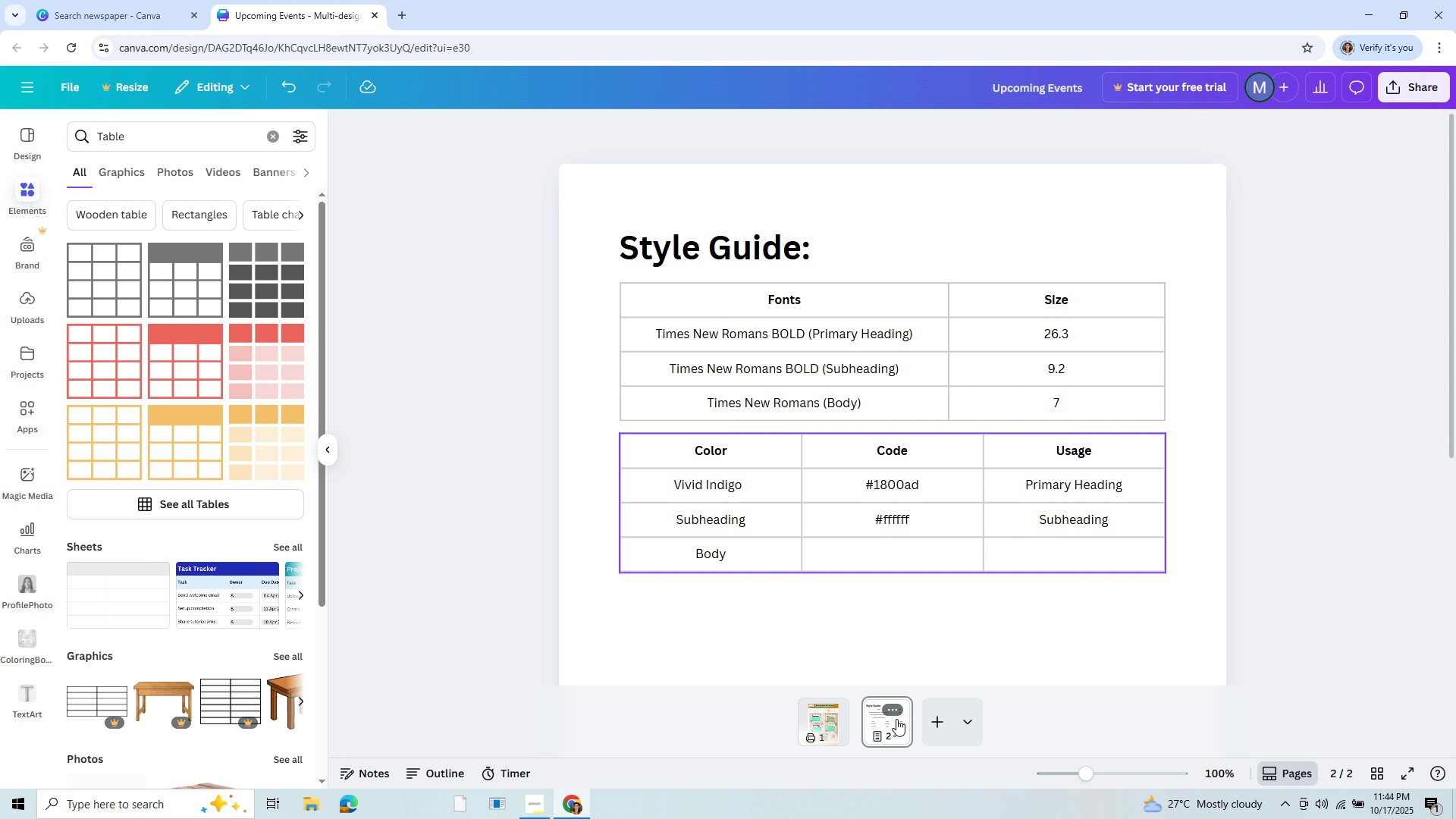 
left_click([894, 719])
 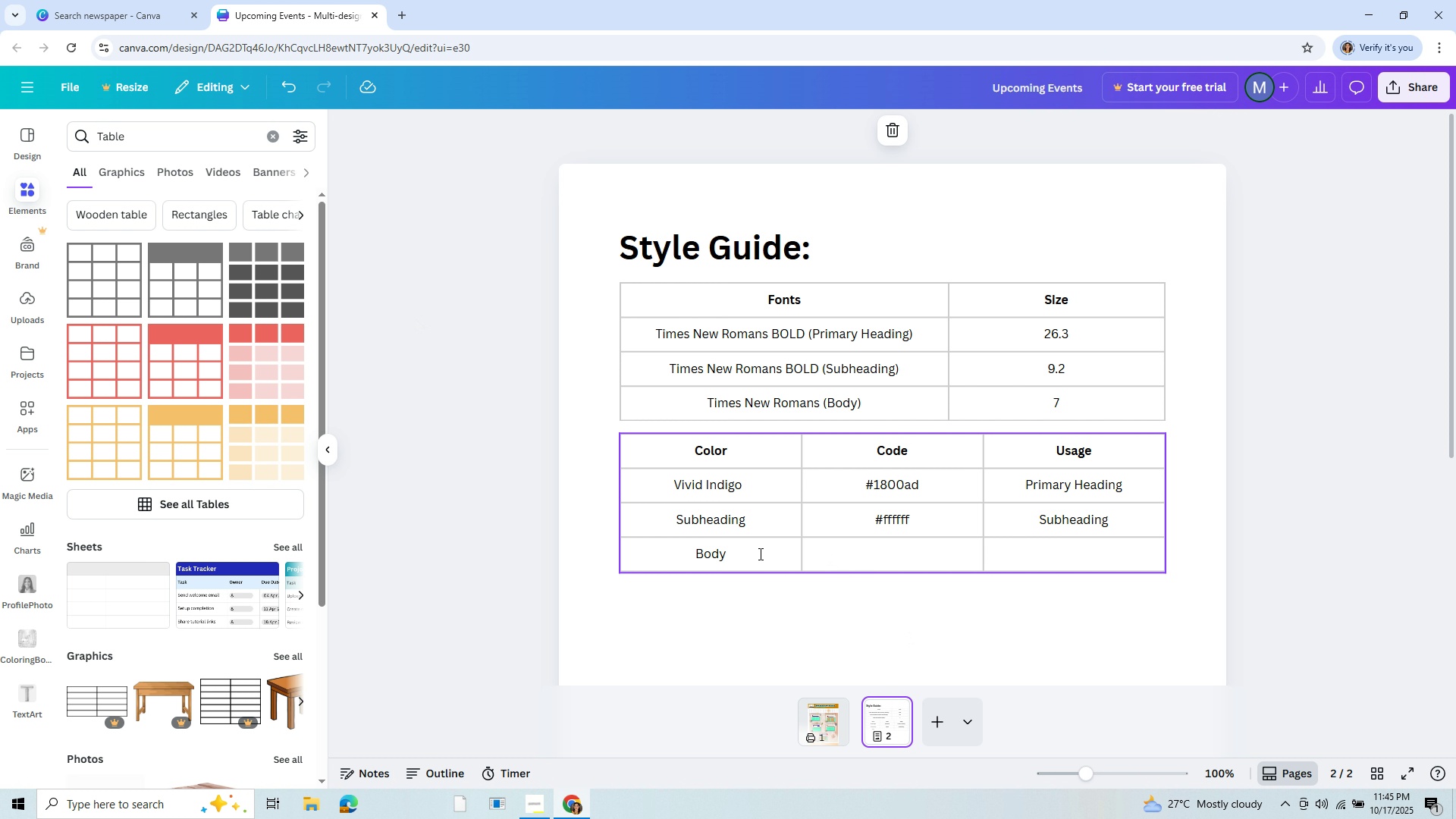 
left_click_drag(start_coordinate=[757, 521], to_coordinate=[667, 518])
 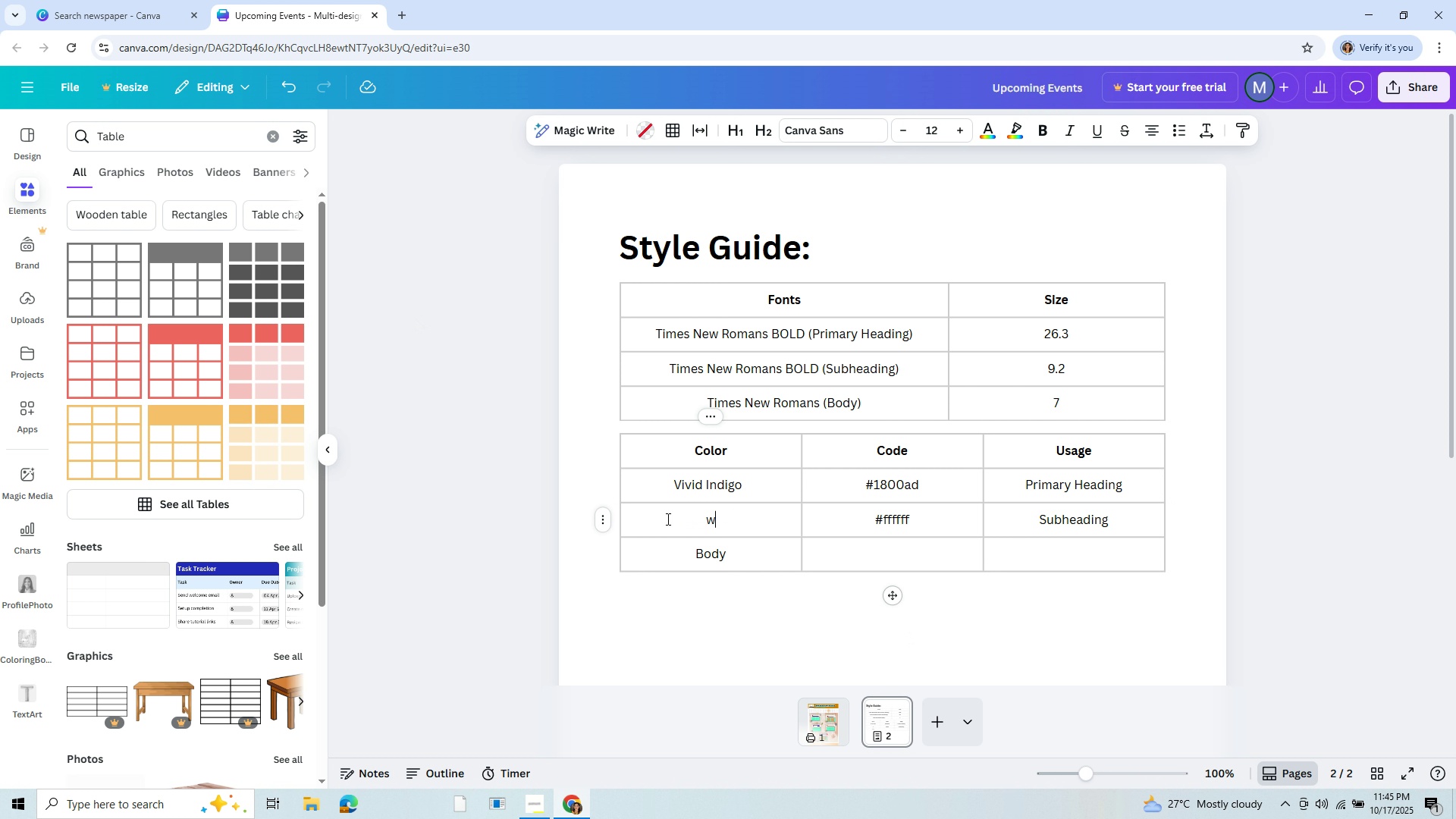 
type(white)
 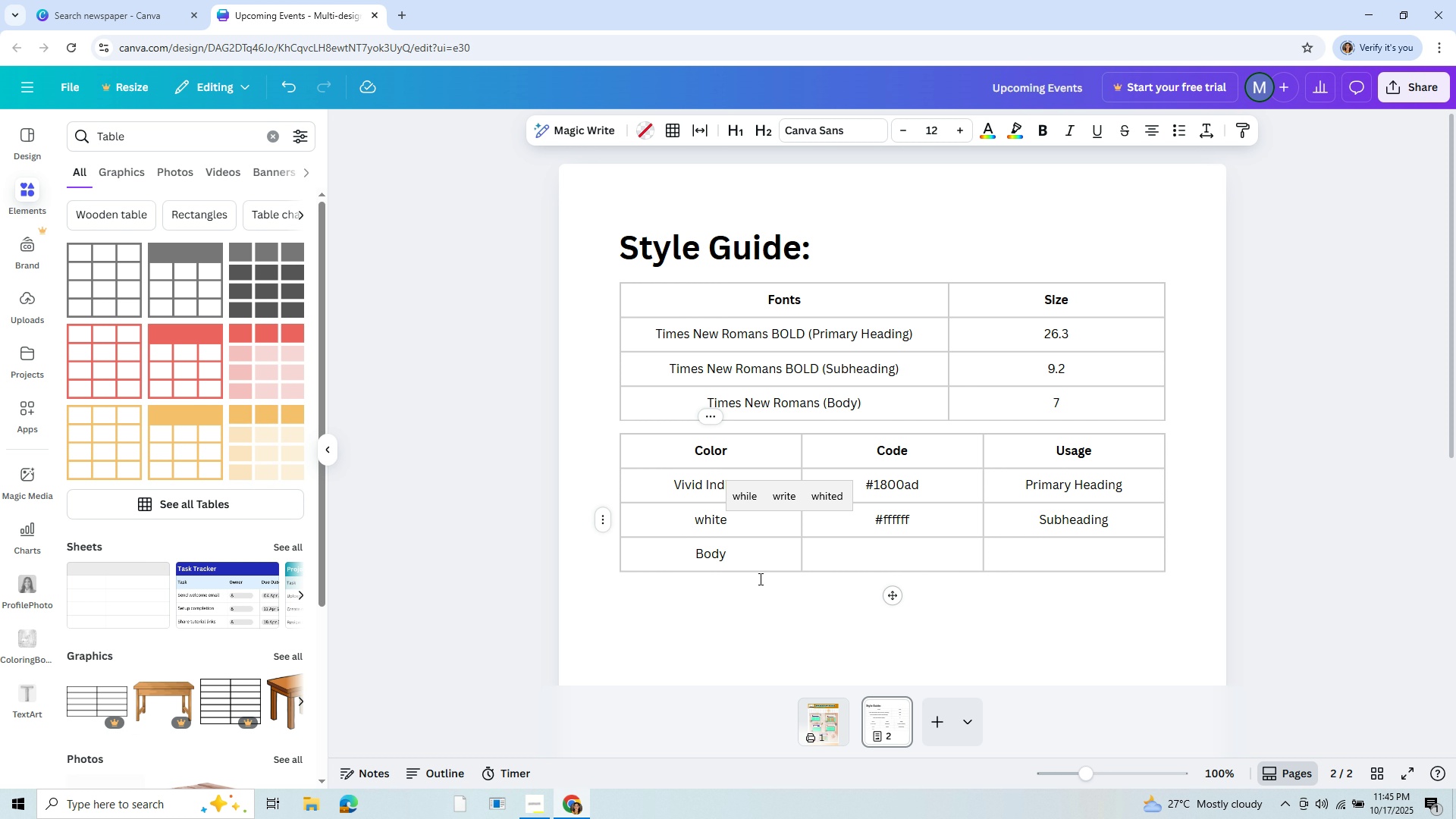 
left_click_drag(start_coordinate=[751, 557], to_coordinate=[687, 554])
 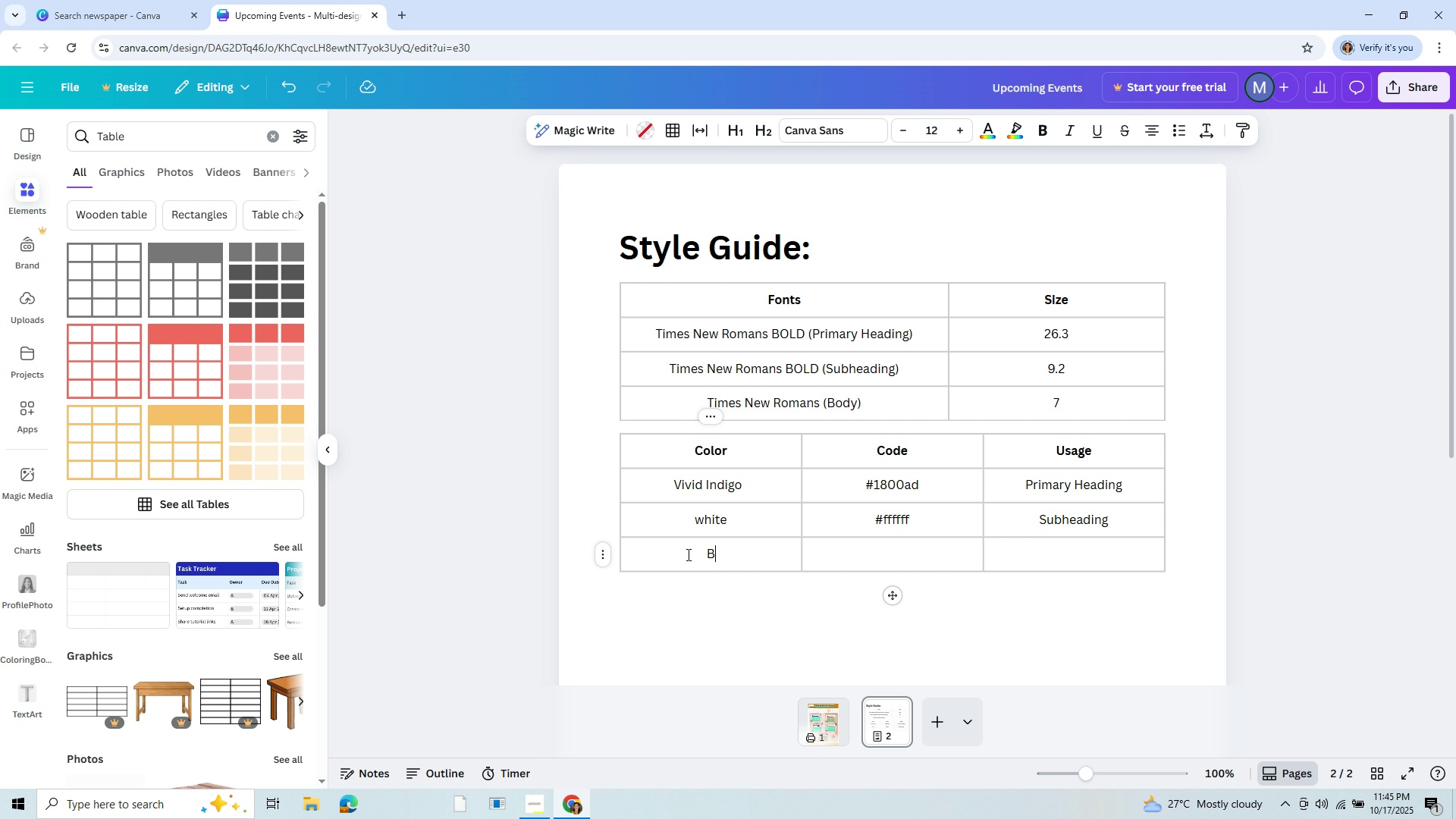 
type(Black)
 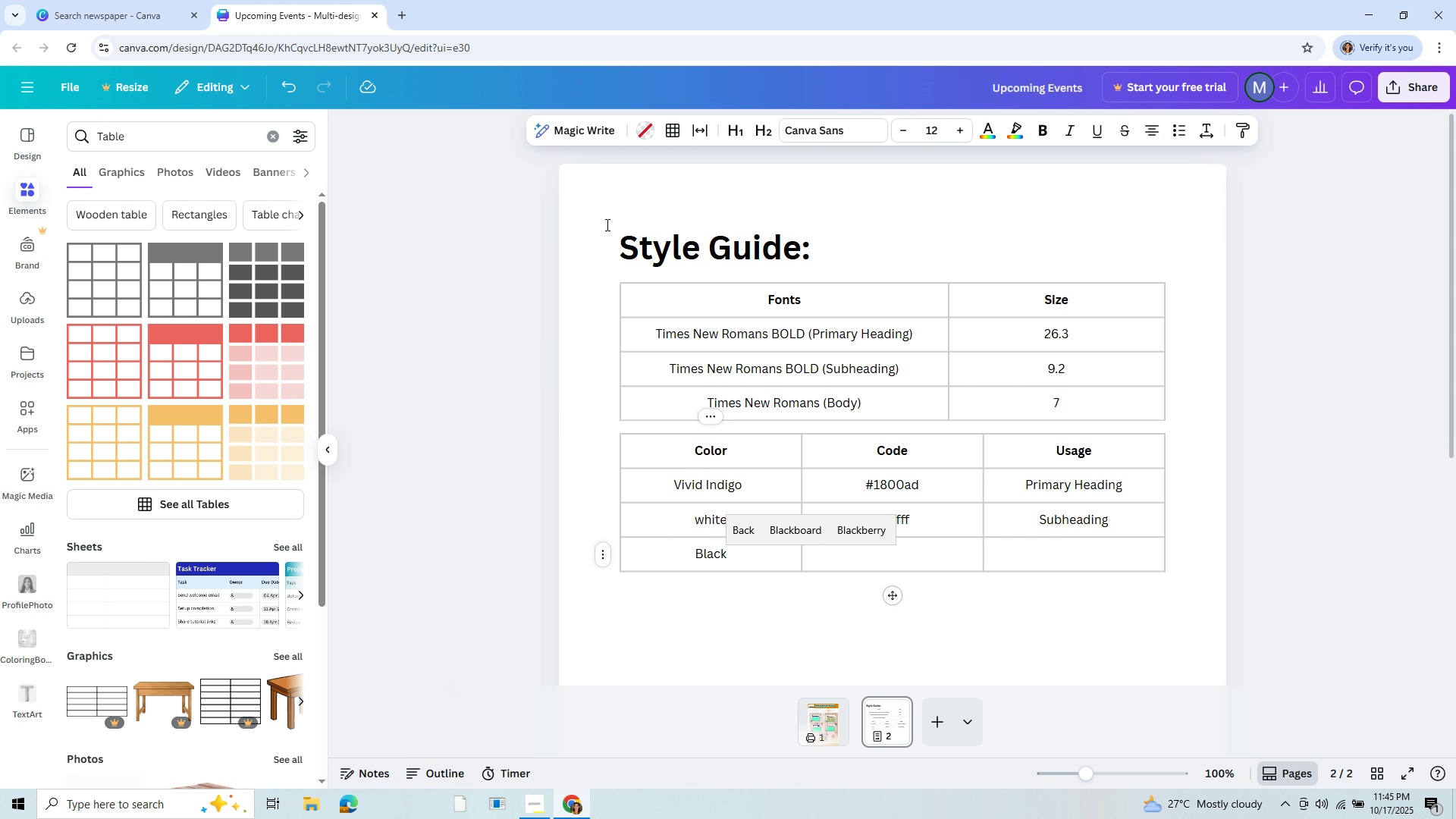 
left_click([646, 137])
 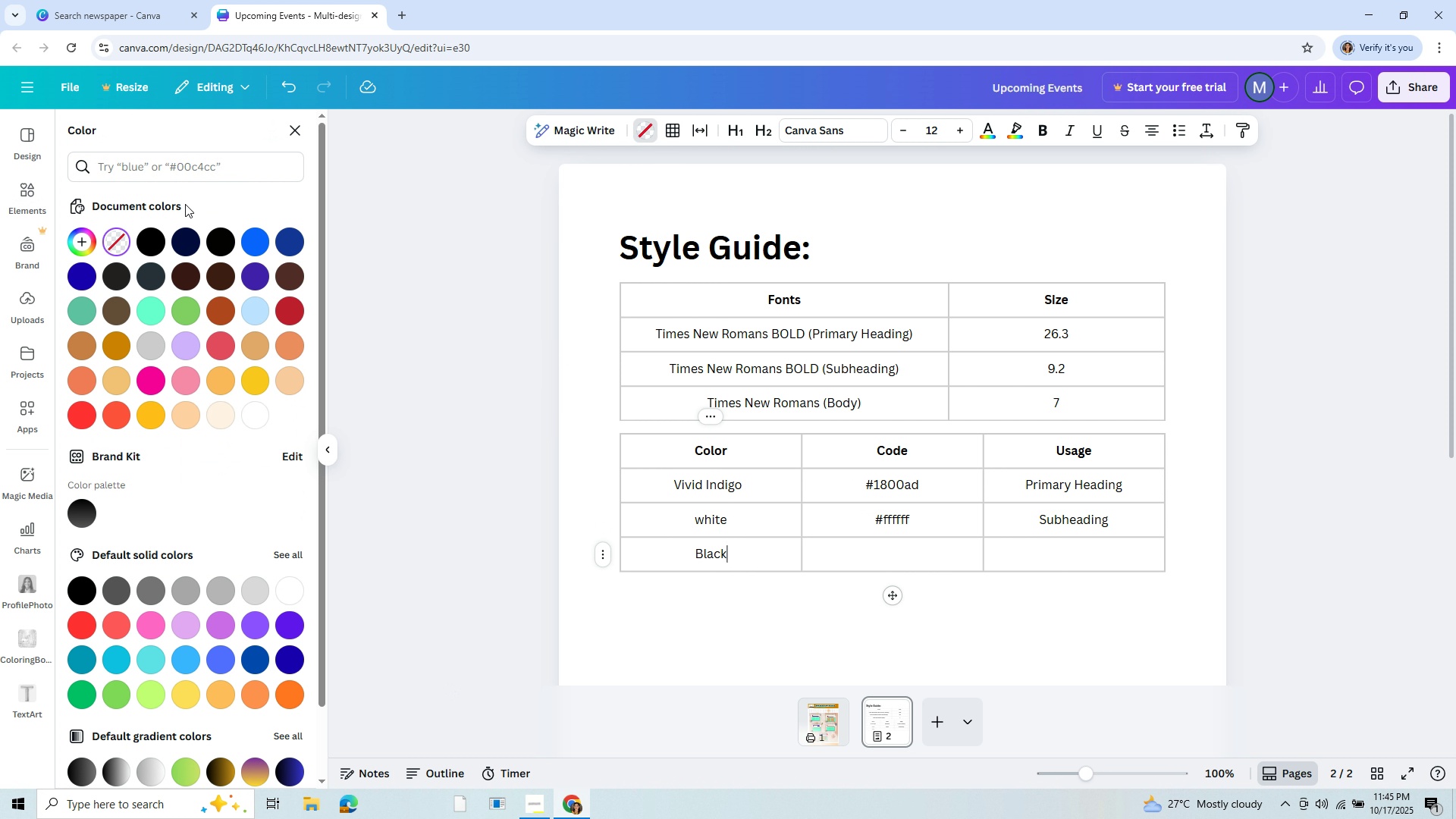 
mouse_move([186, 261])
 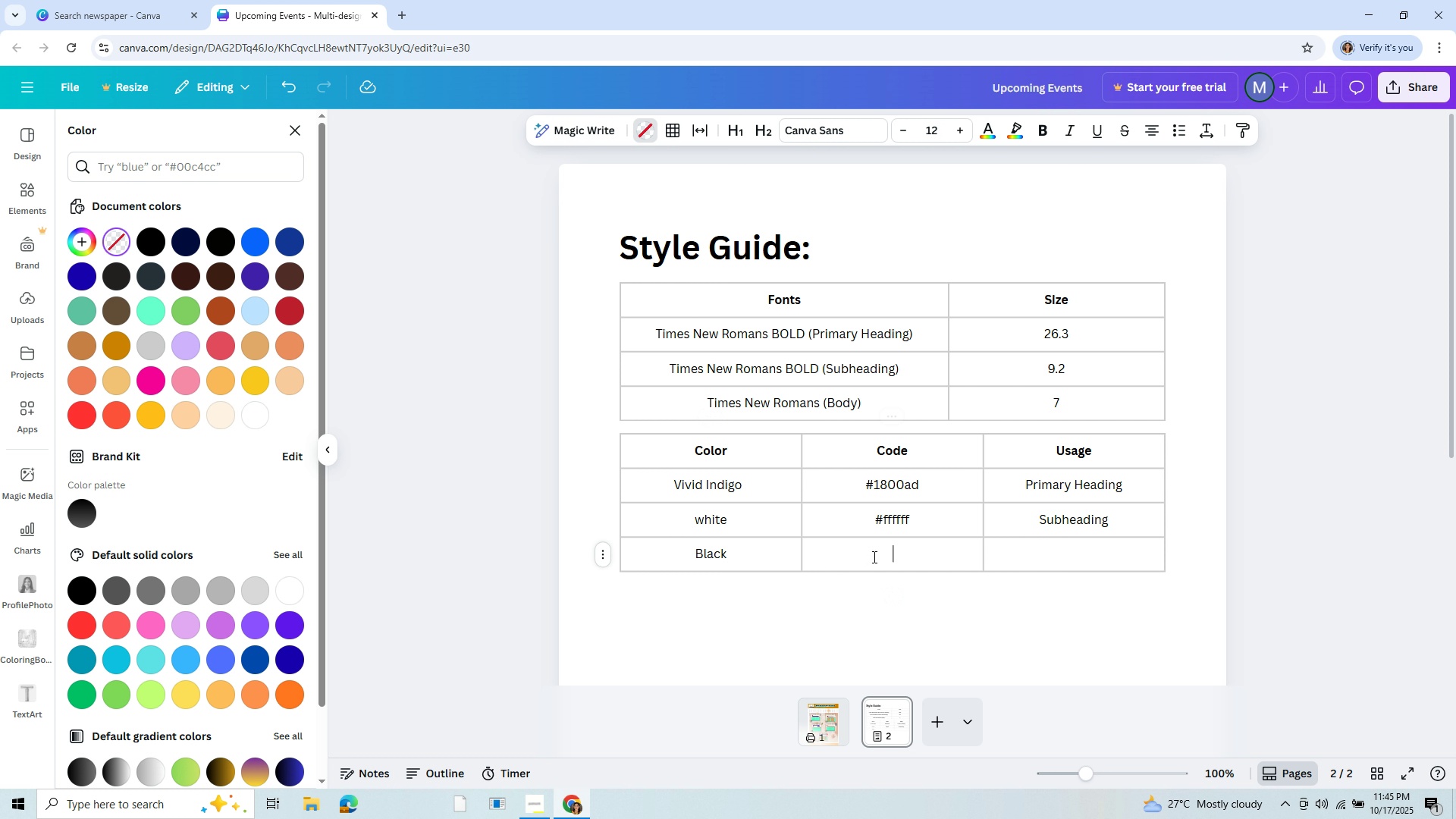 
left_click([873, 557])
 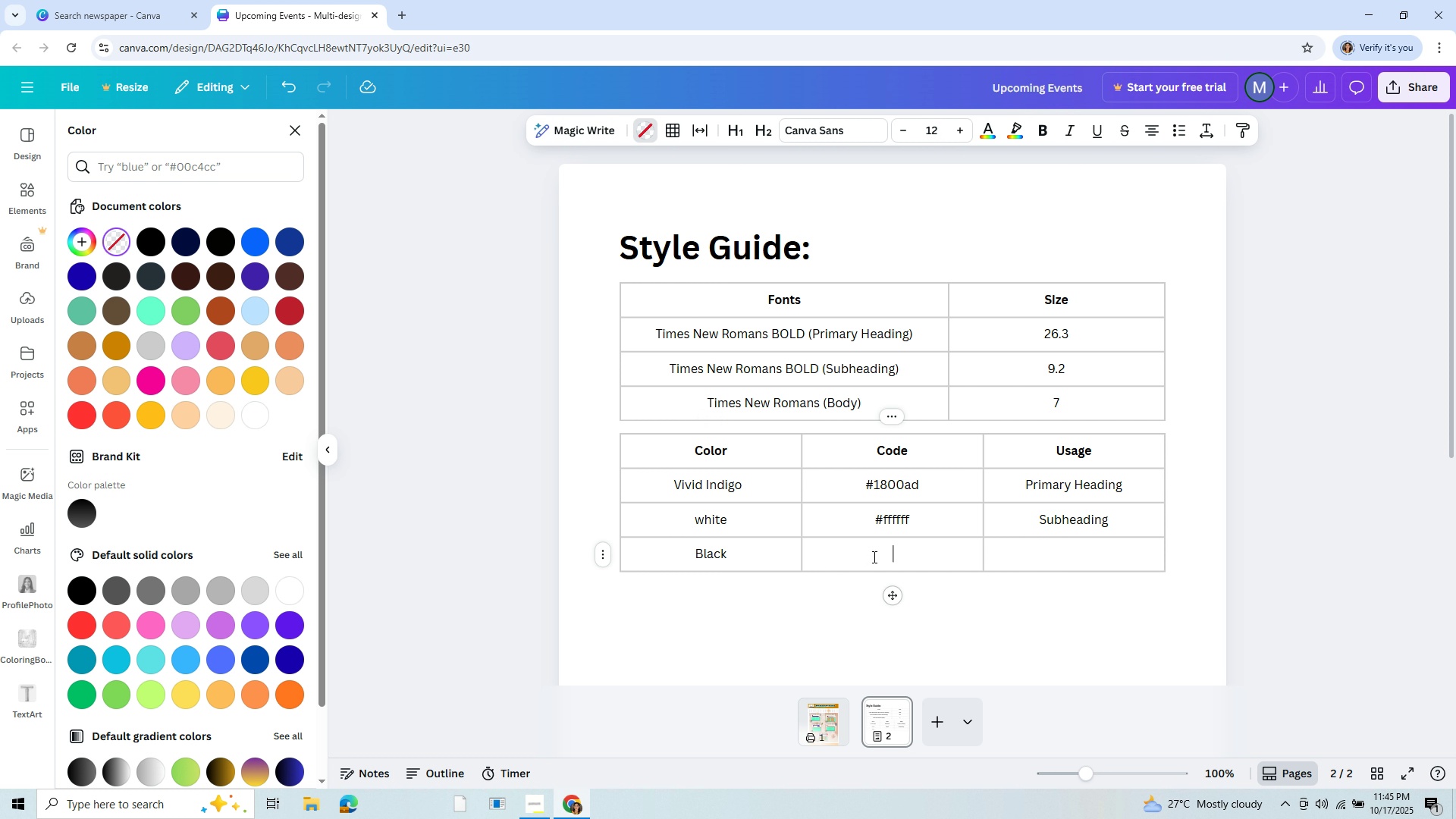 
type(@)
key(Backspace)
type(#)
key(Backspace)
key(Backspace)
key(Backspace)
type(#000000)
 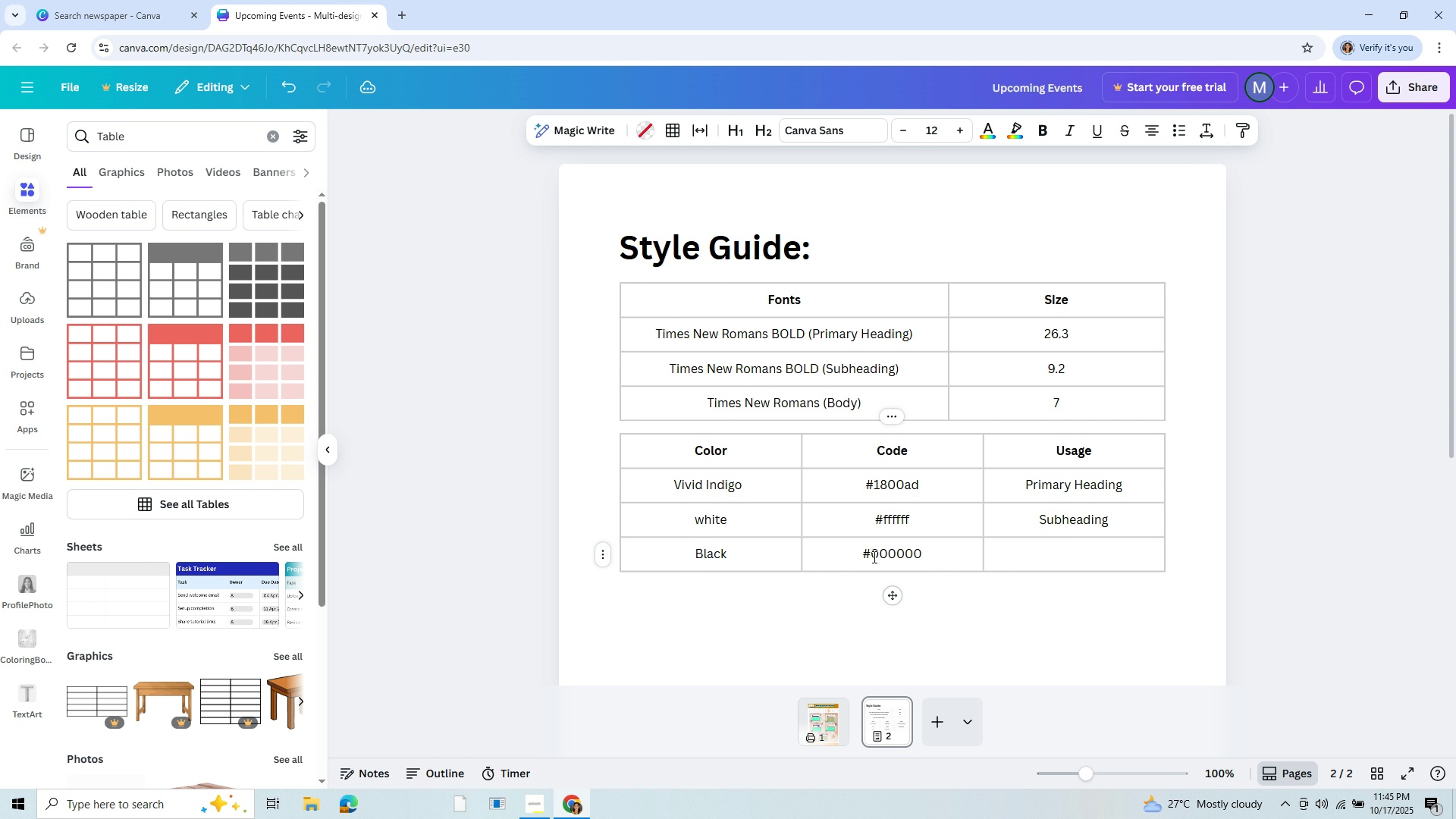 
left_click([1075, 553])
 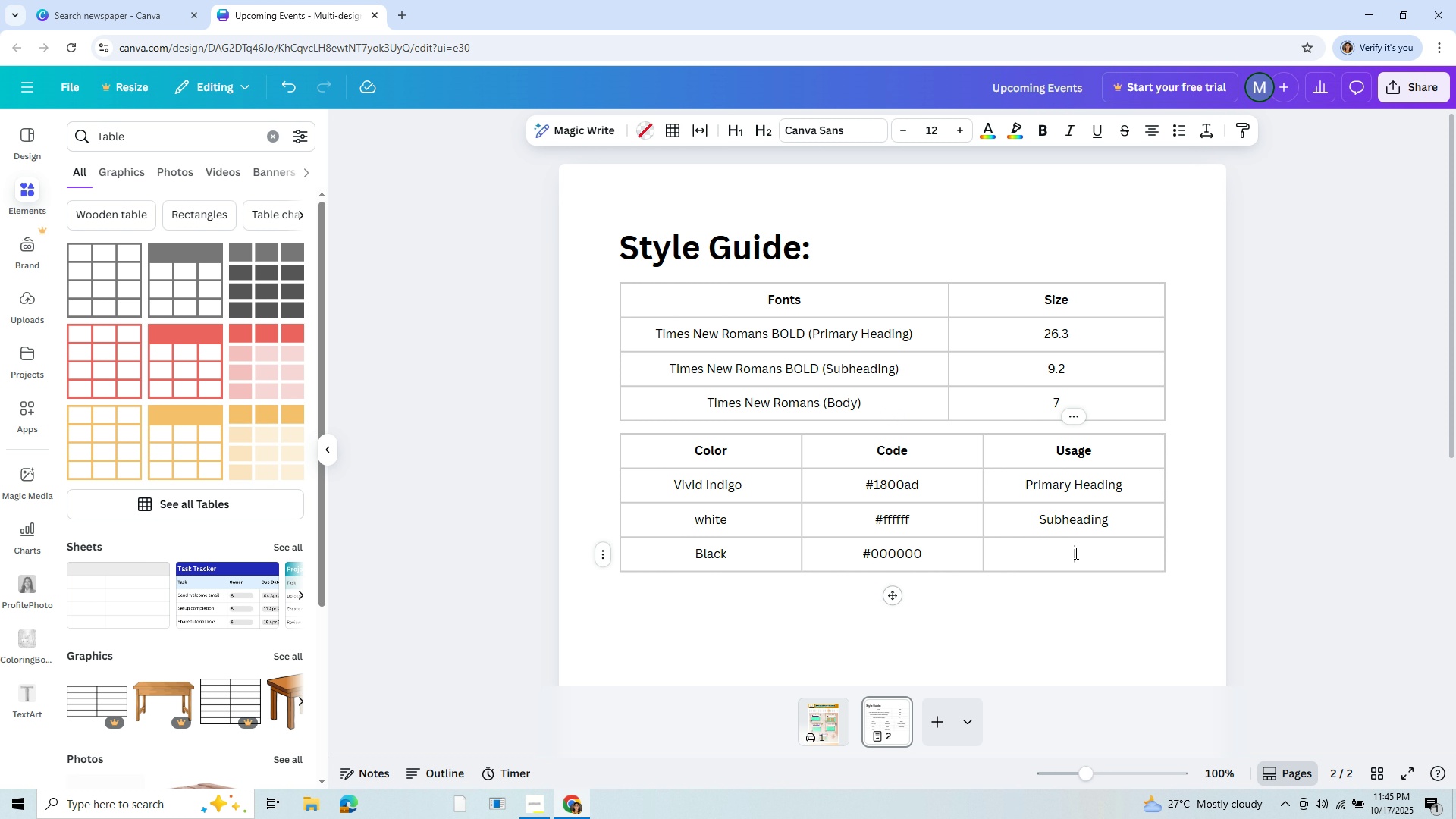 
type(Body)
 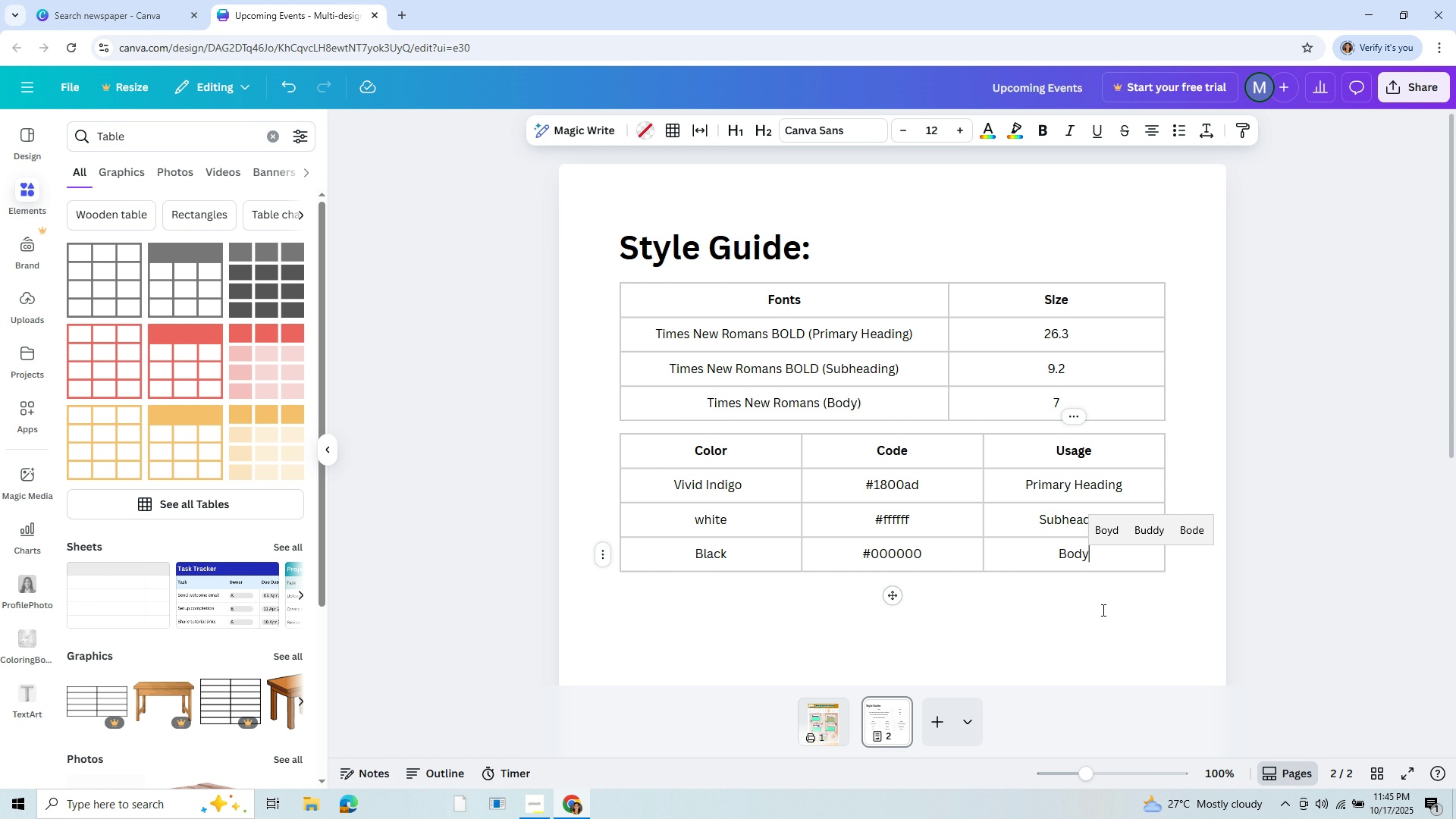 
left_click([1102, 610])
 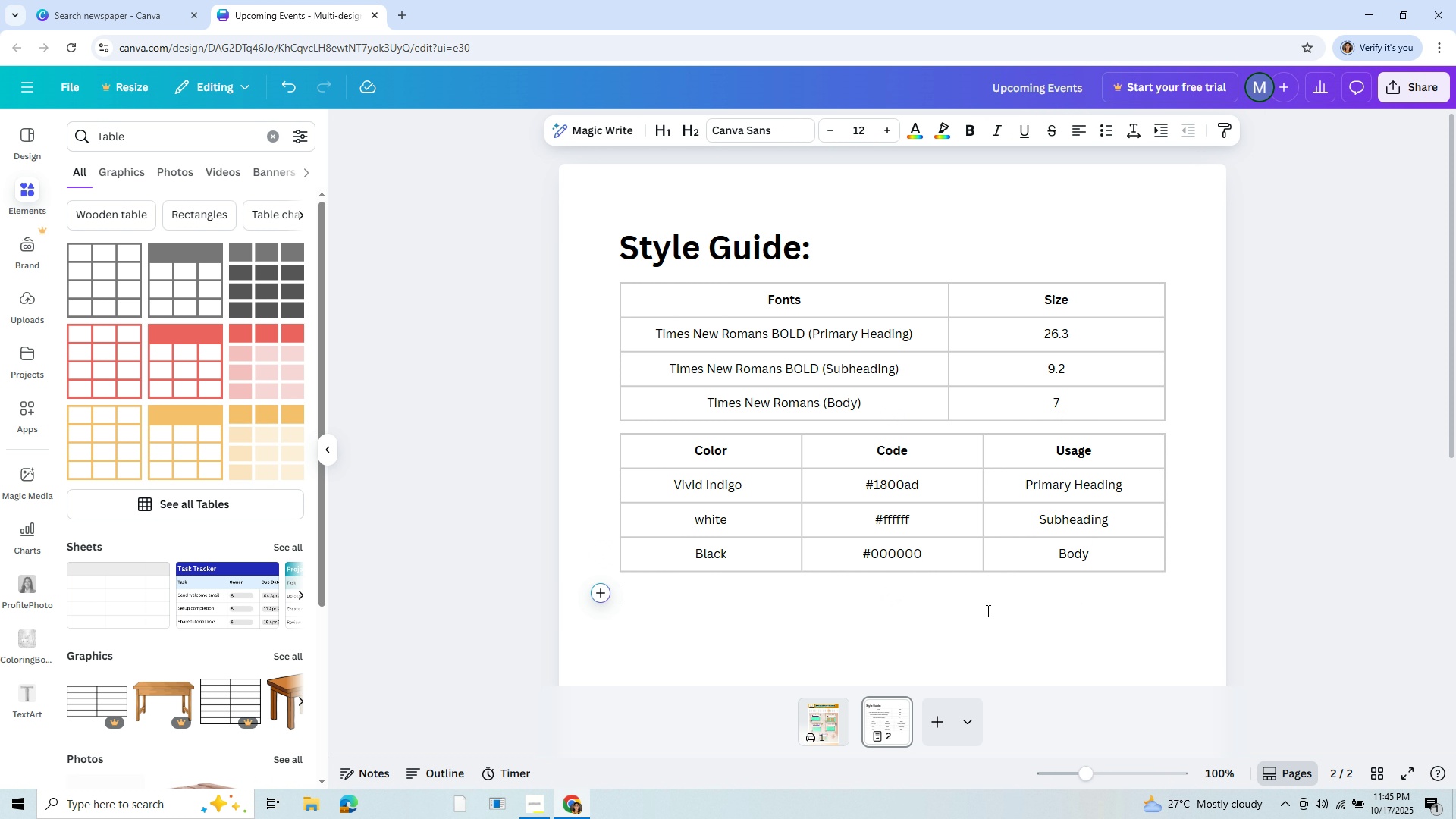 
type(Design: C)
key(Backspace)
type(p)
key(Backspace)
type(Pencil Cp)
key(Backspace)
type(lip, Clock, )
 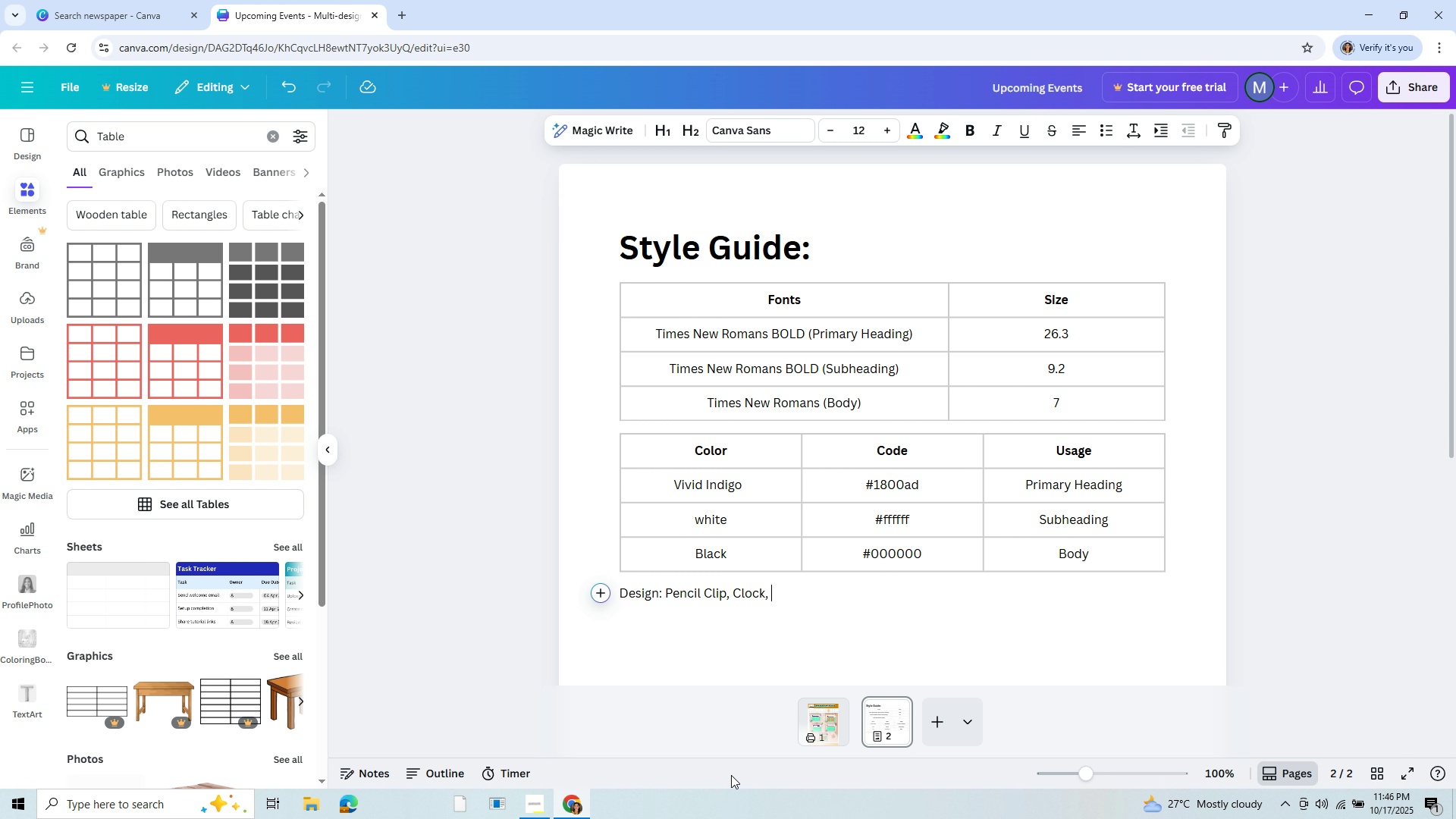 
left_click([832, 722])
 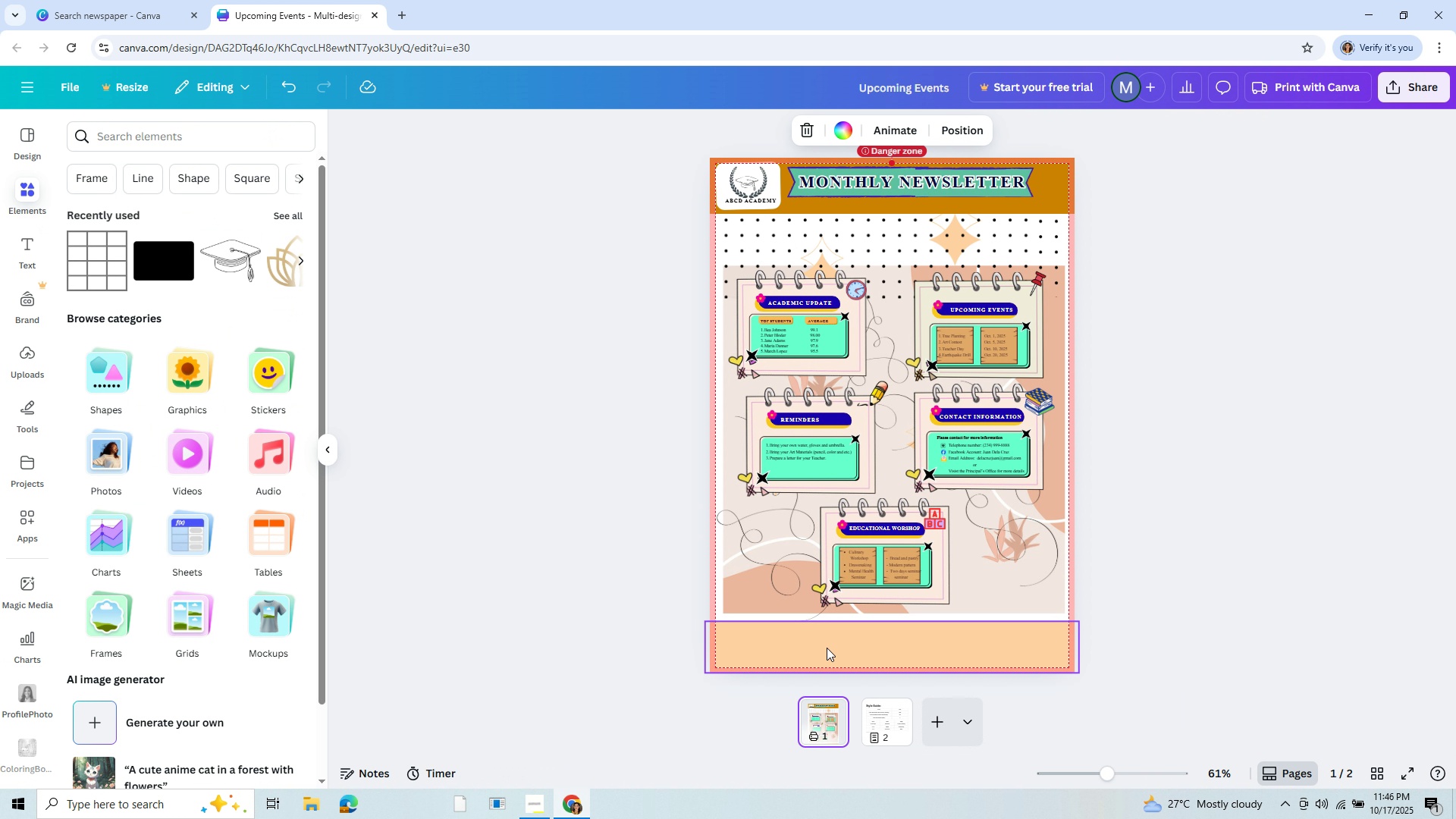 
mouse_move([852, 714])
 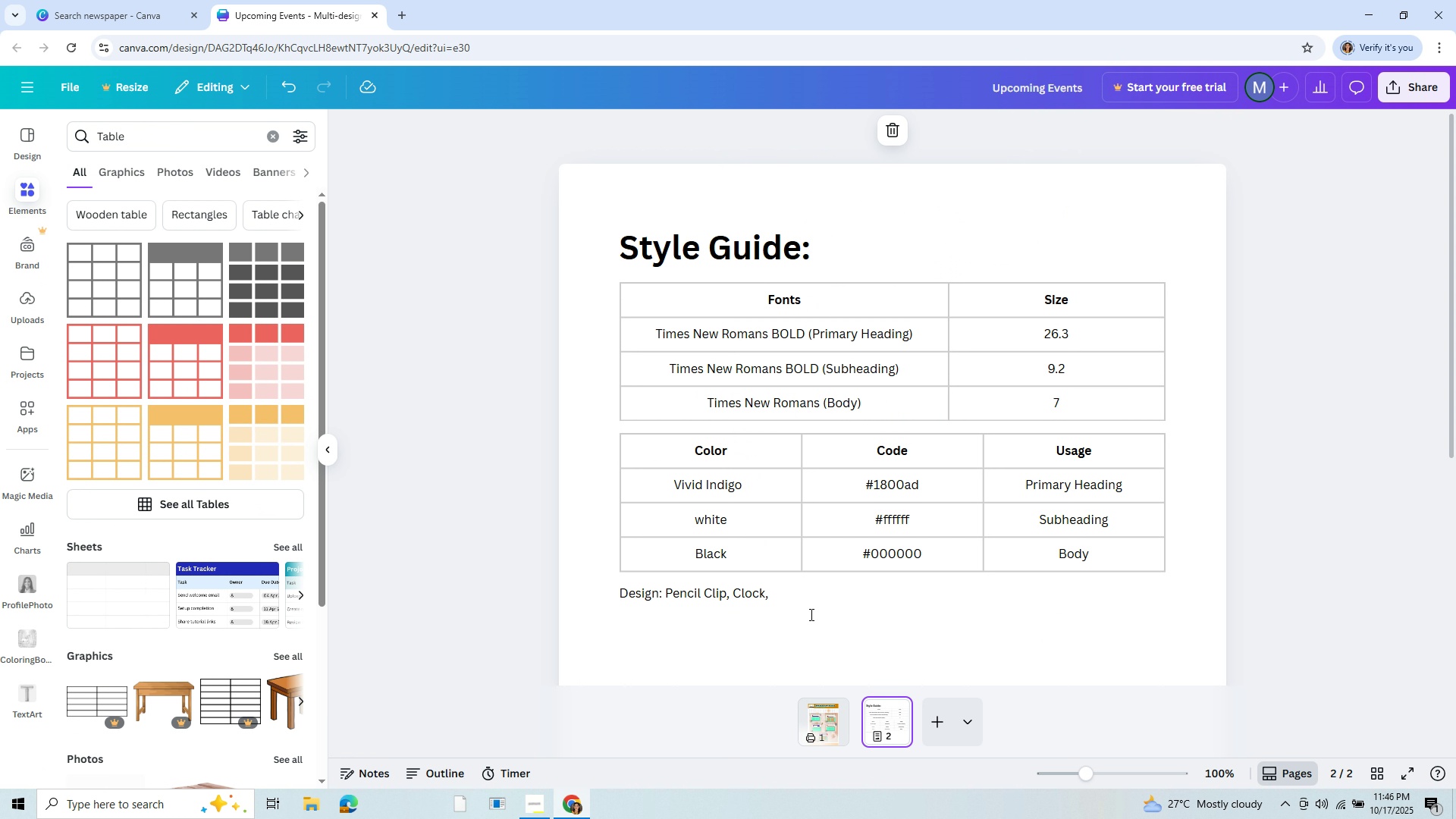 
left_click([807, 600])
 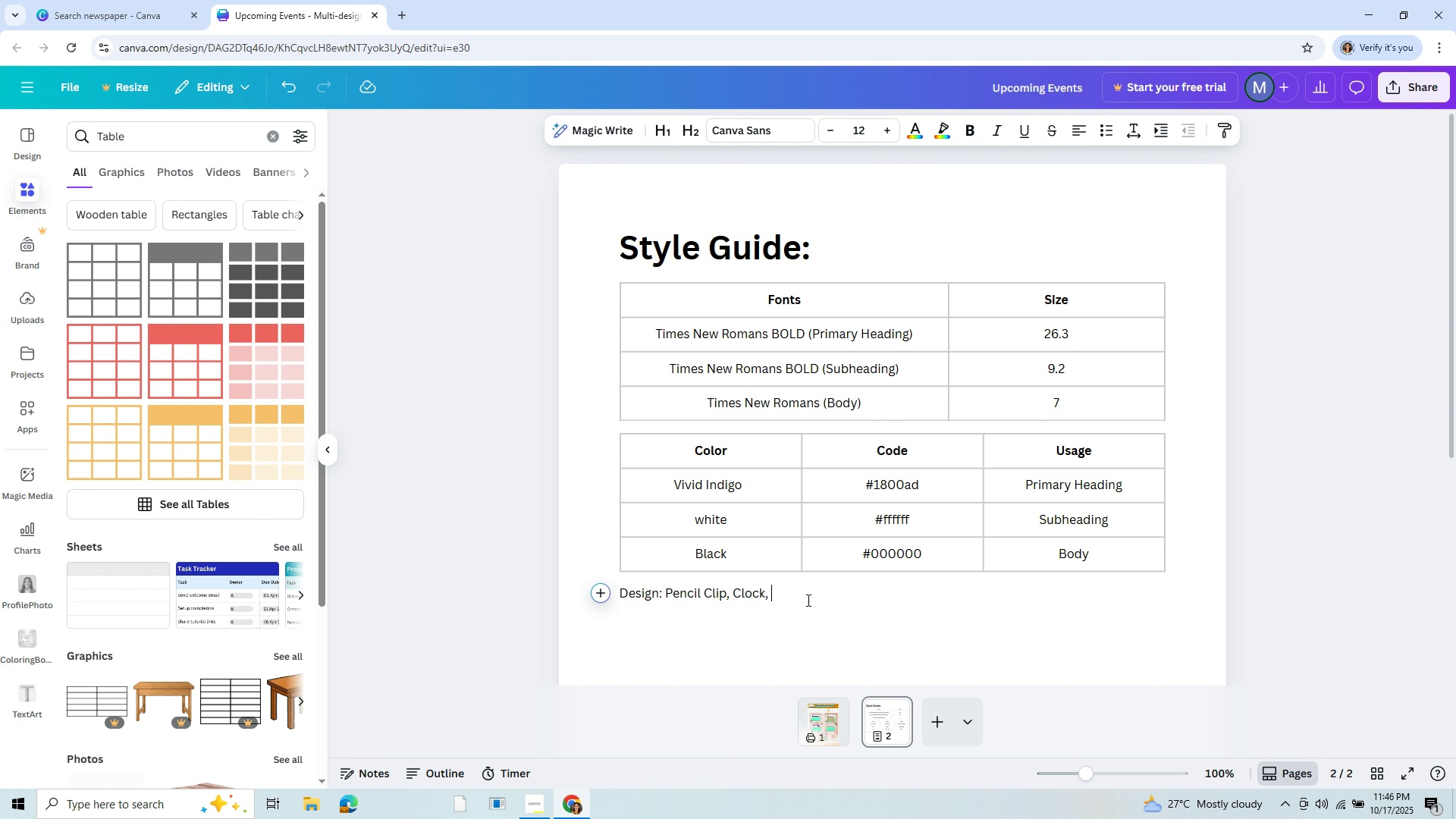 
type(ribbon )
key(Backspace)
type(, Minimalist)
 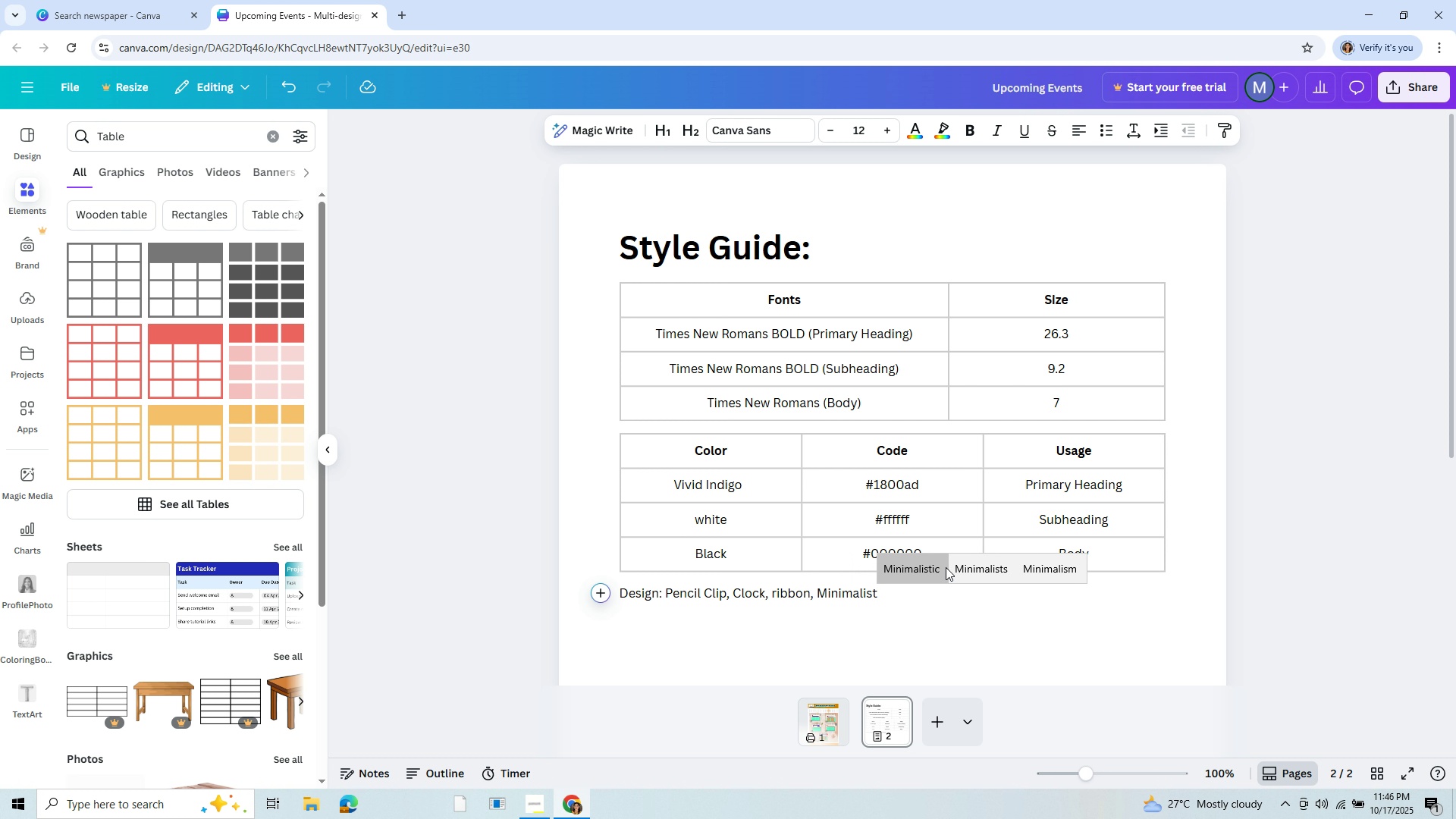 
left_click([938, 571])
 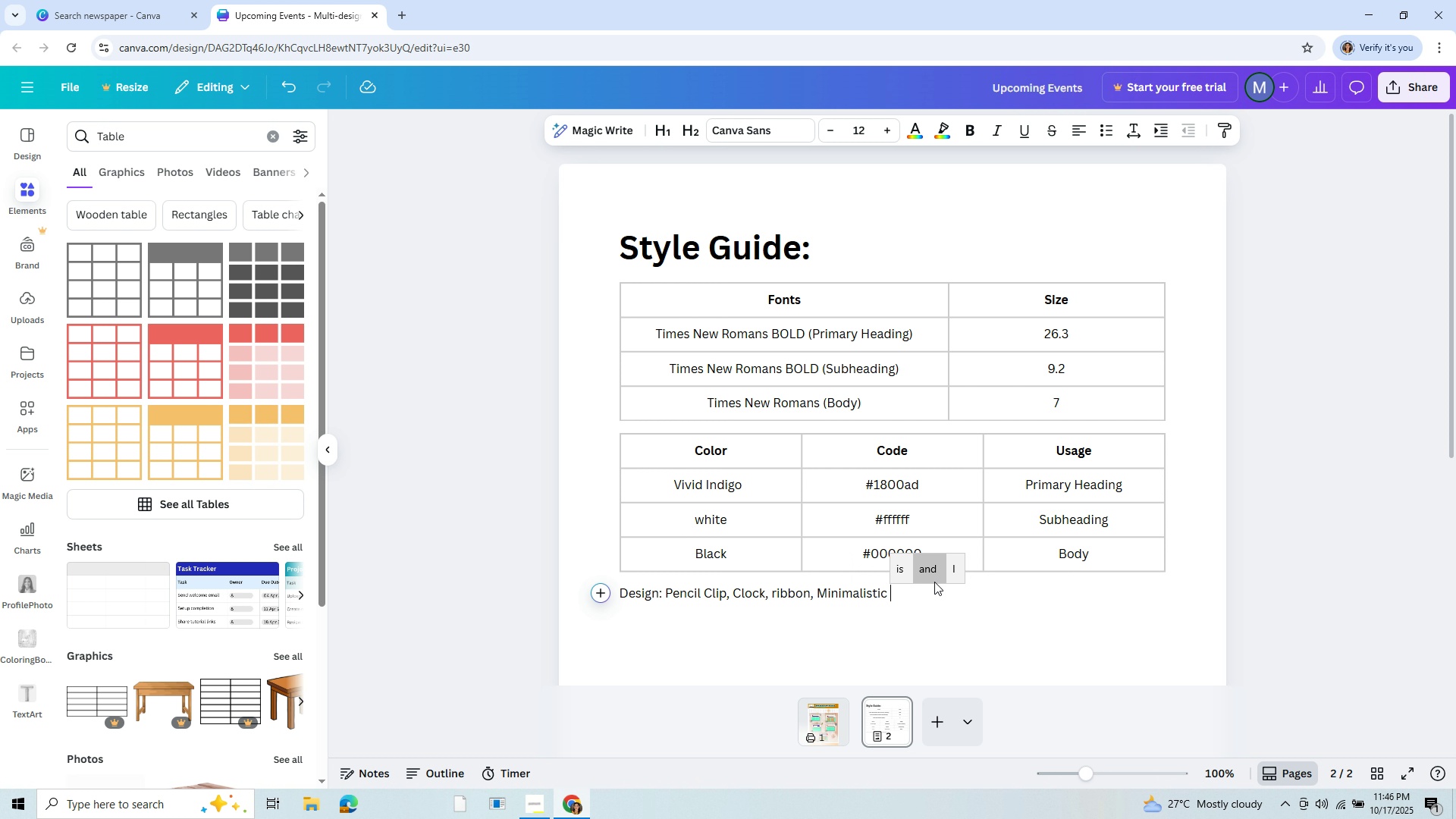 
type(F)
key(Backspace)
type(design)
 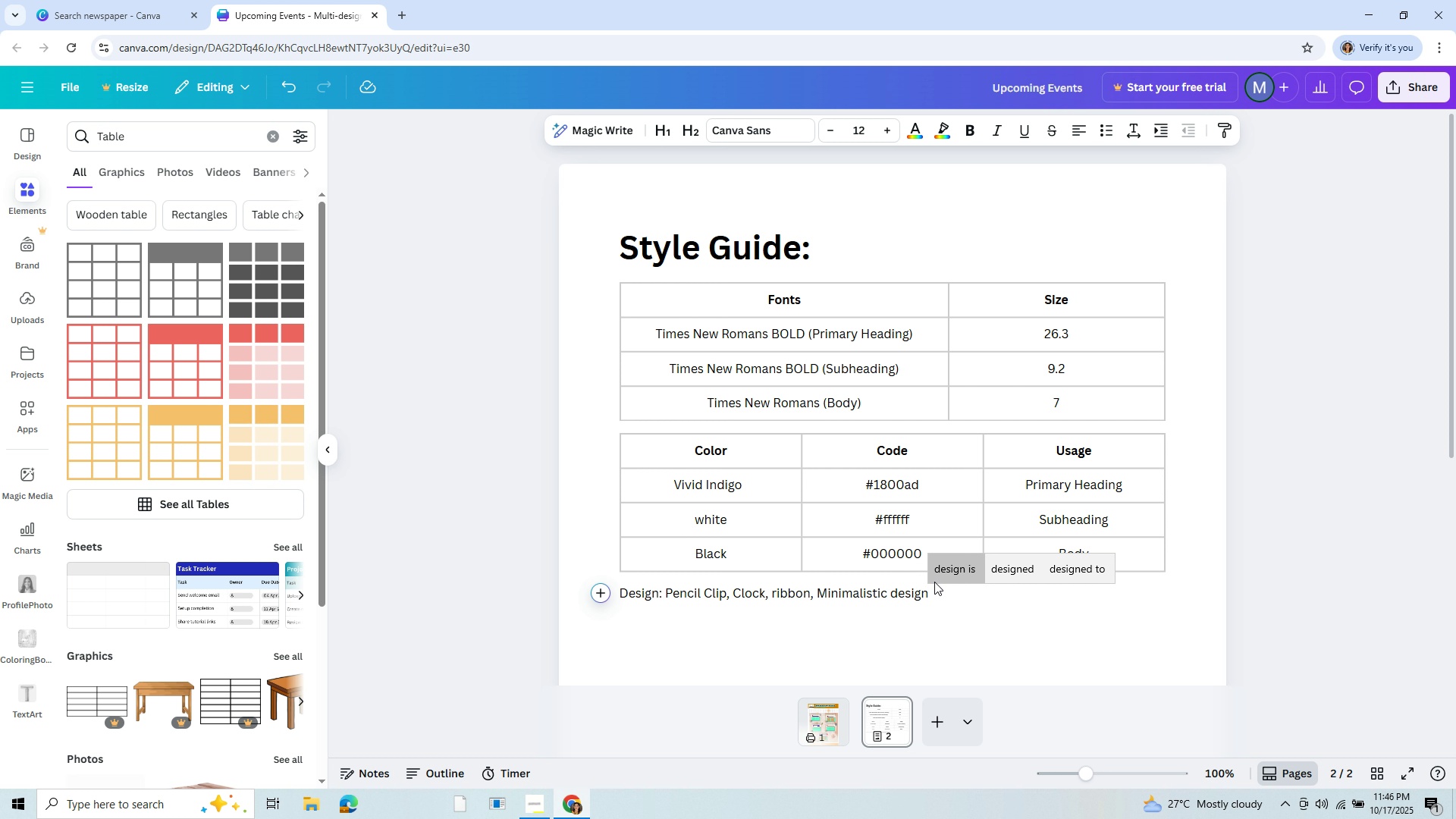 
key(Enter)
 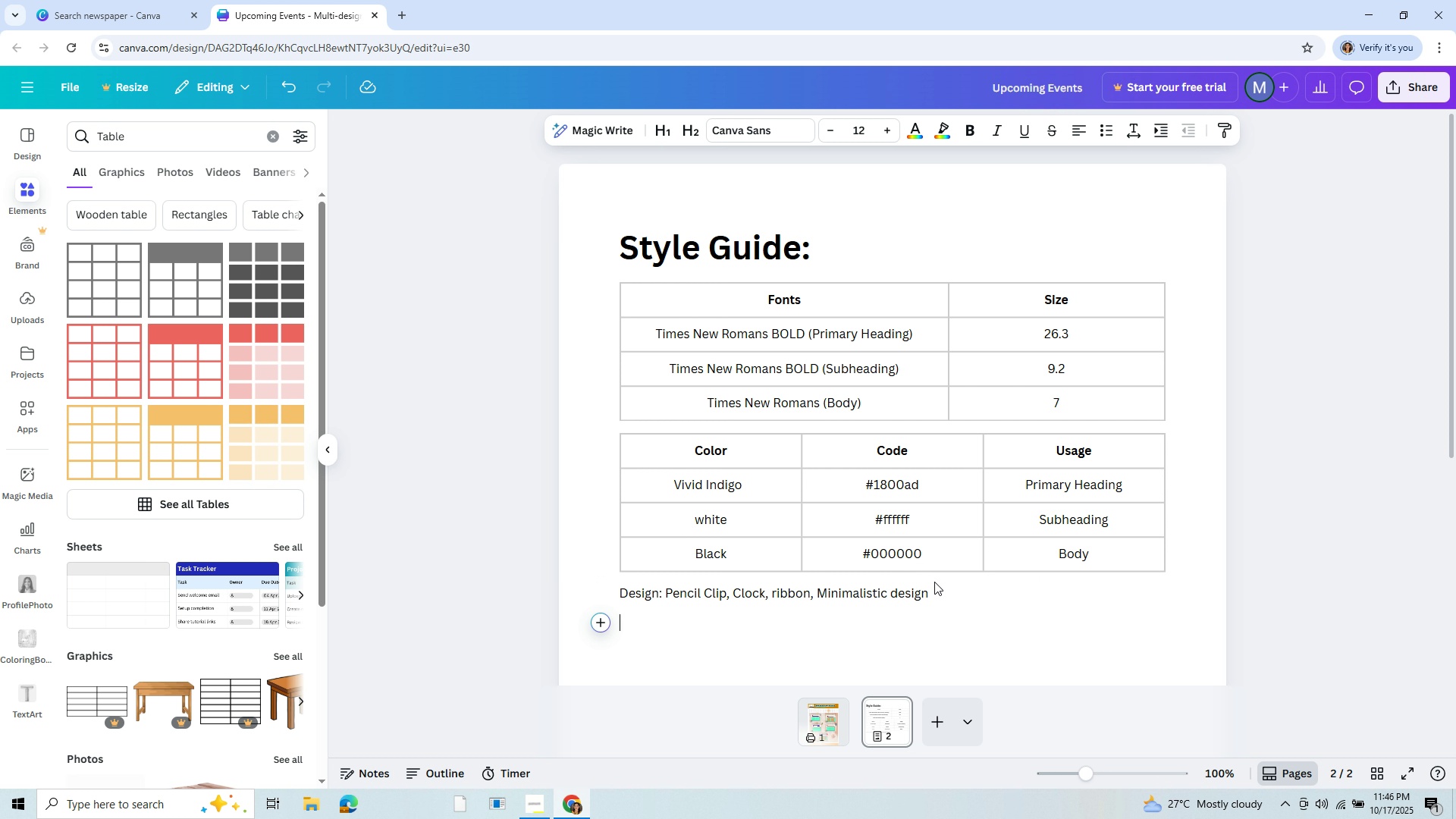 
type(Shape: Rectangle)
 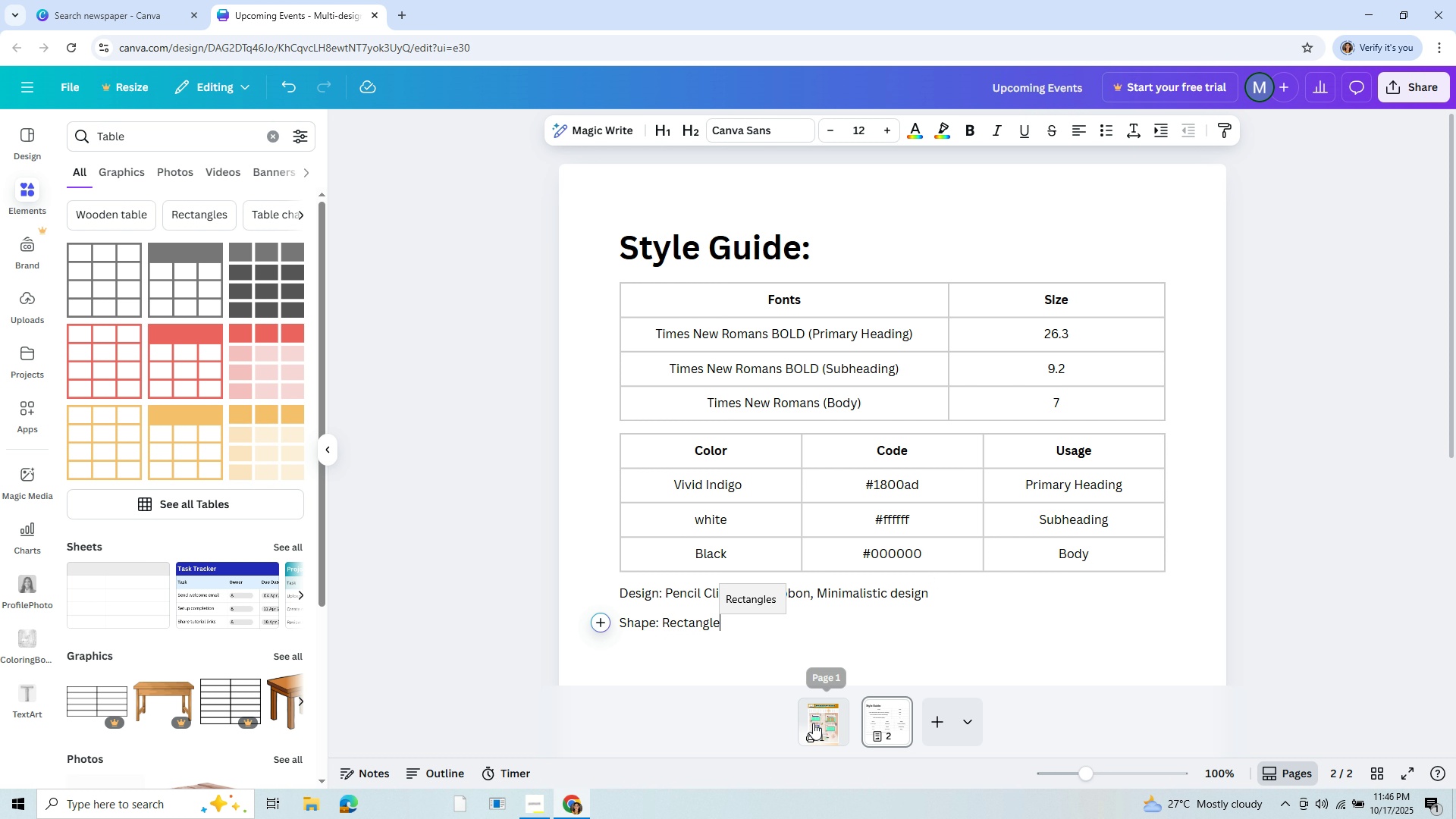 
left_click([821, 719])
 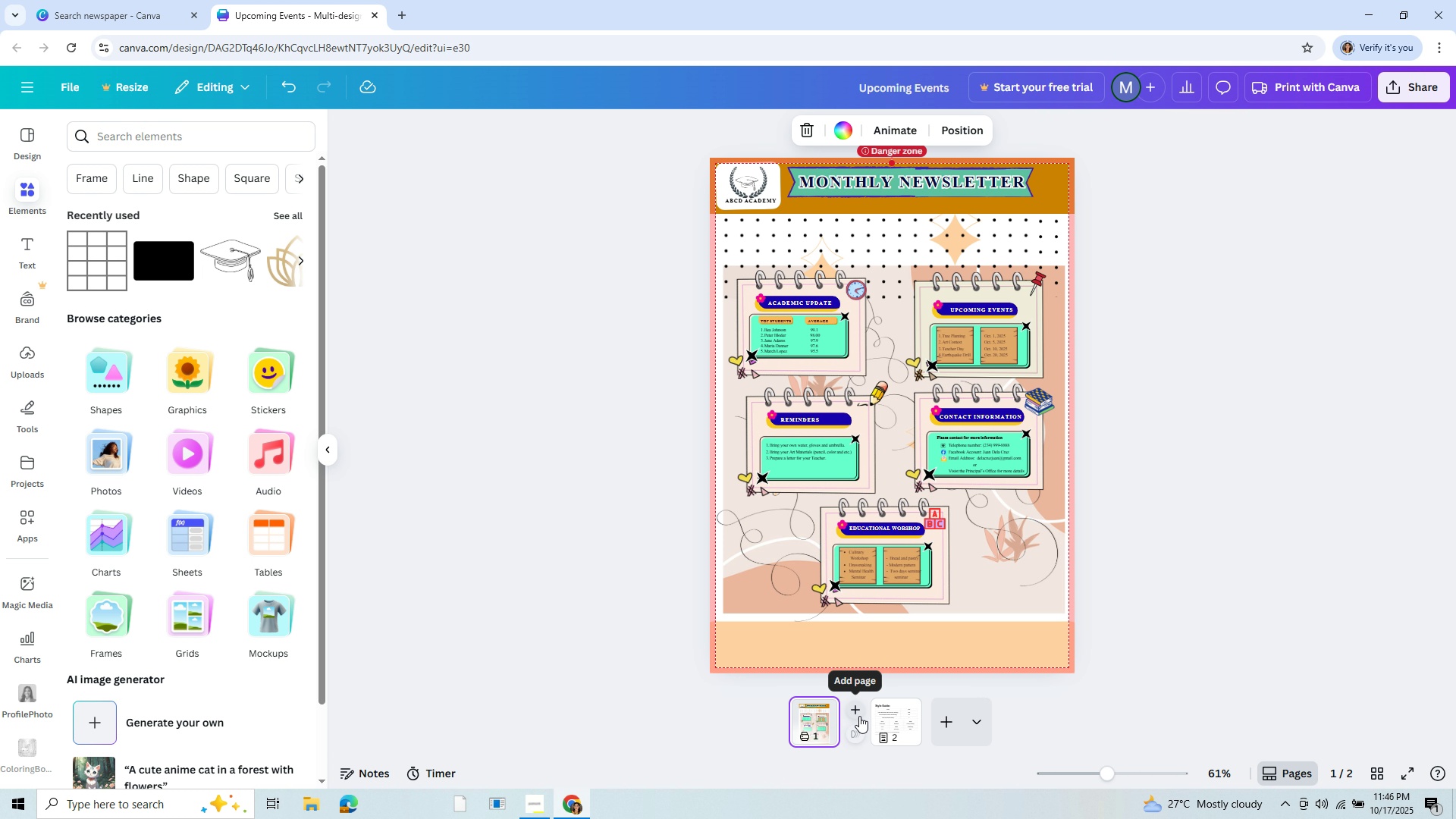 
wait(12.0)
 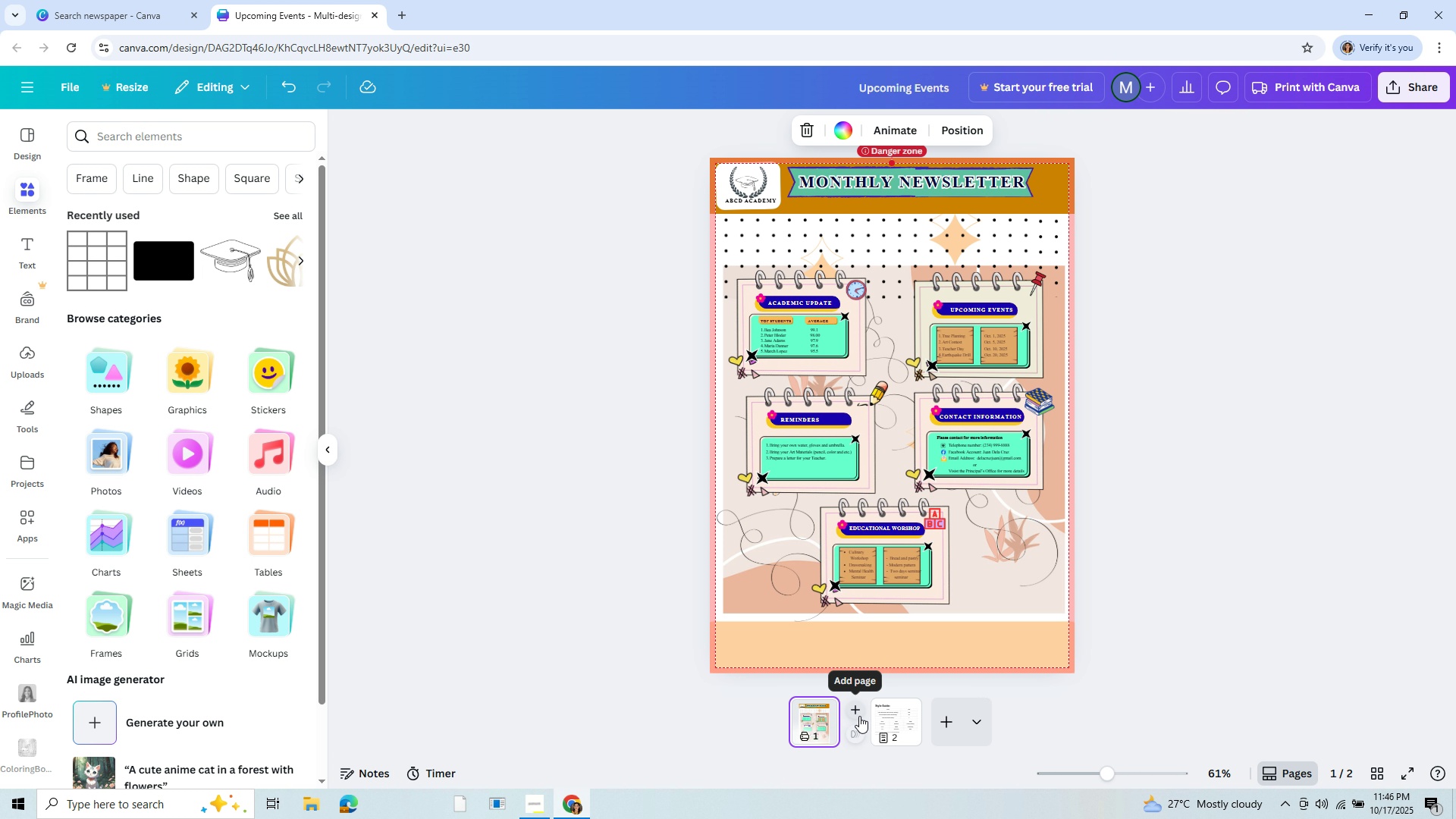 
mouse_move([843, 717])
 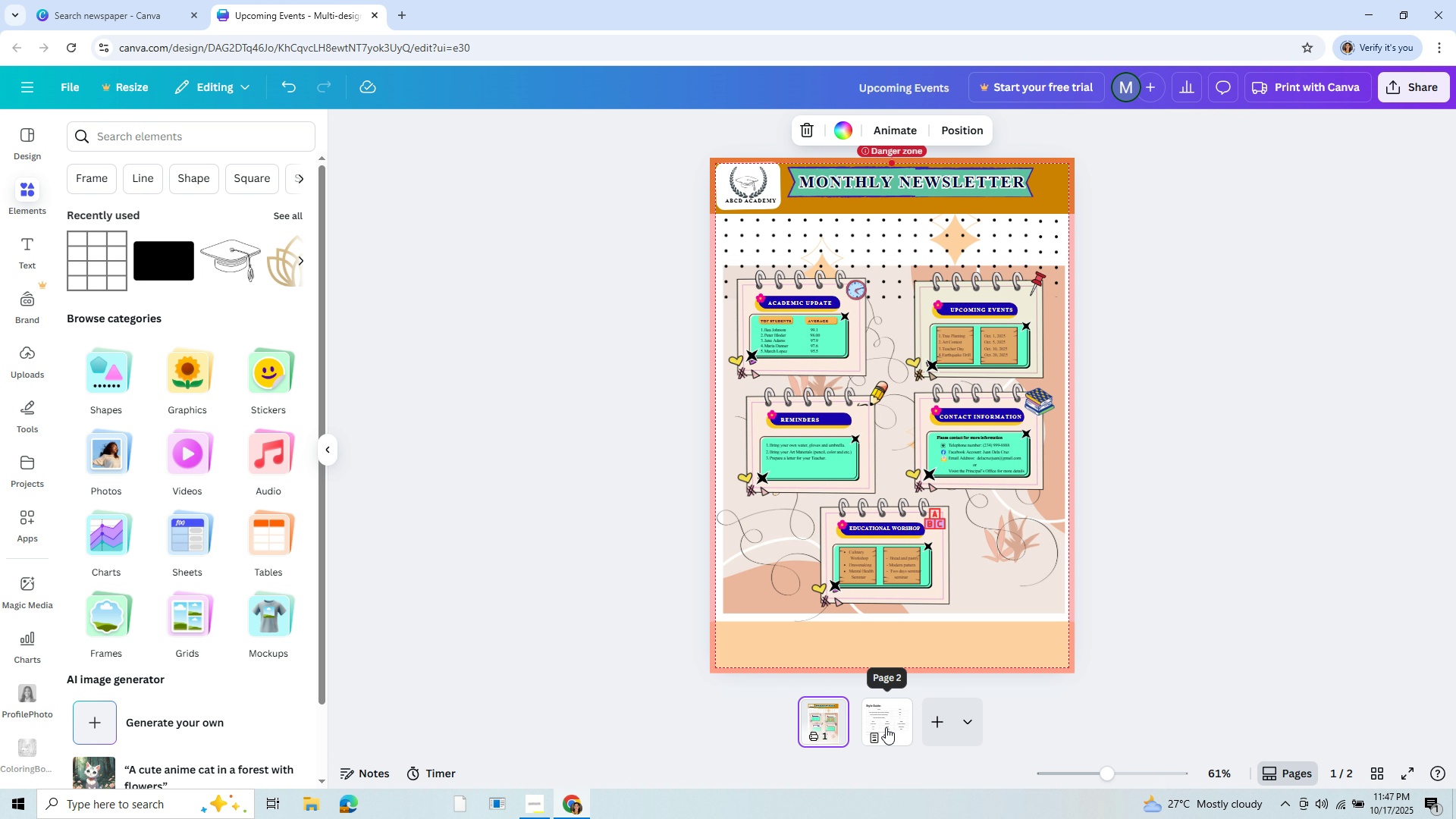 
left_click([886, 727])
 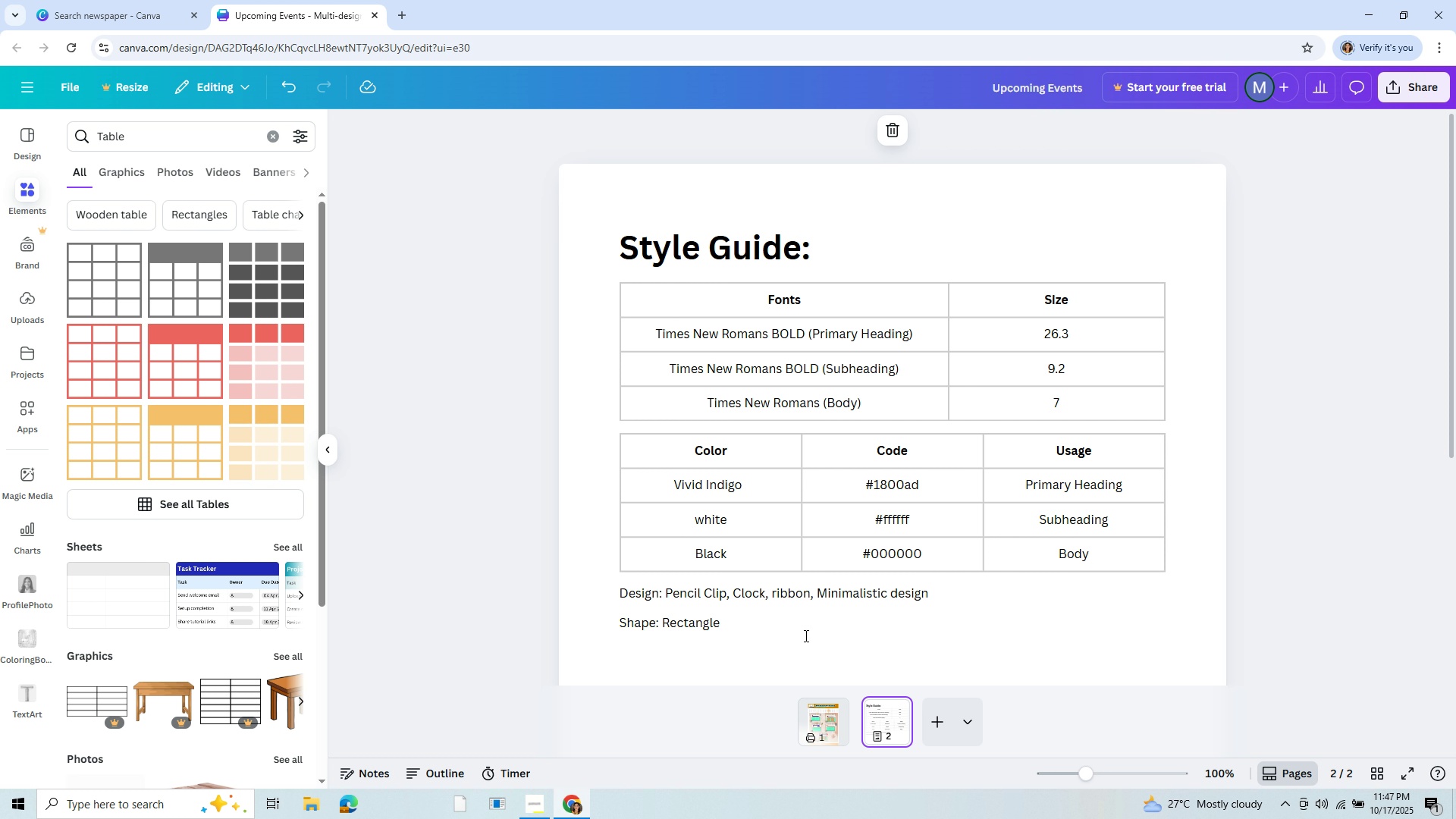 
left_click([805, 635])
 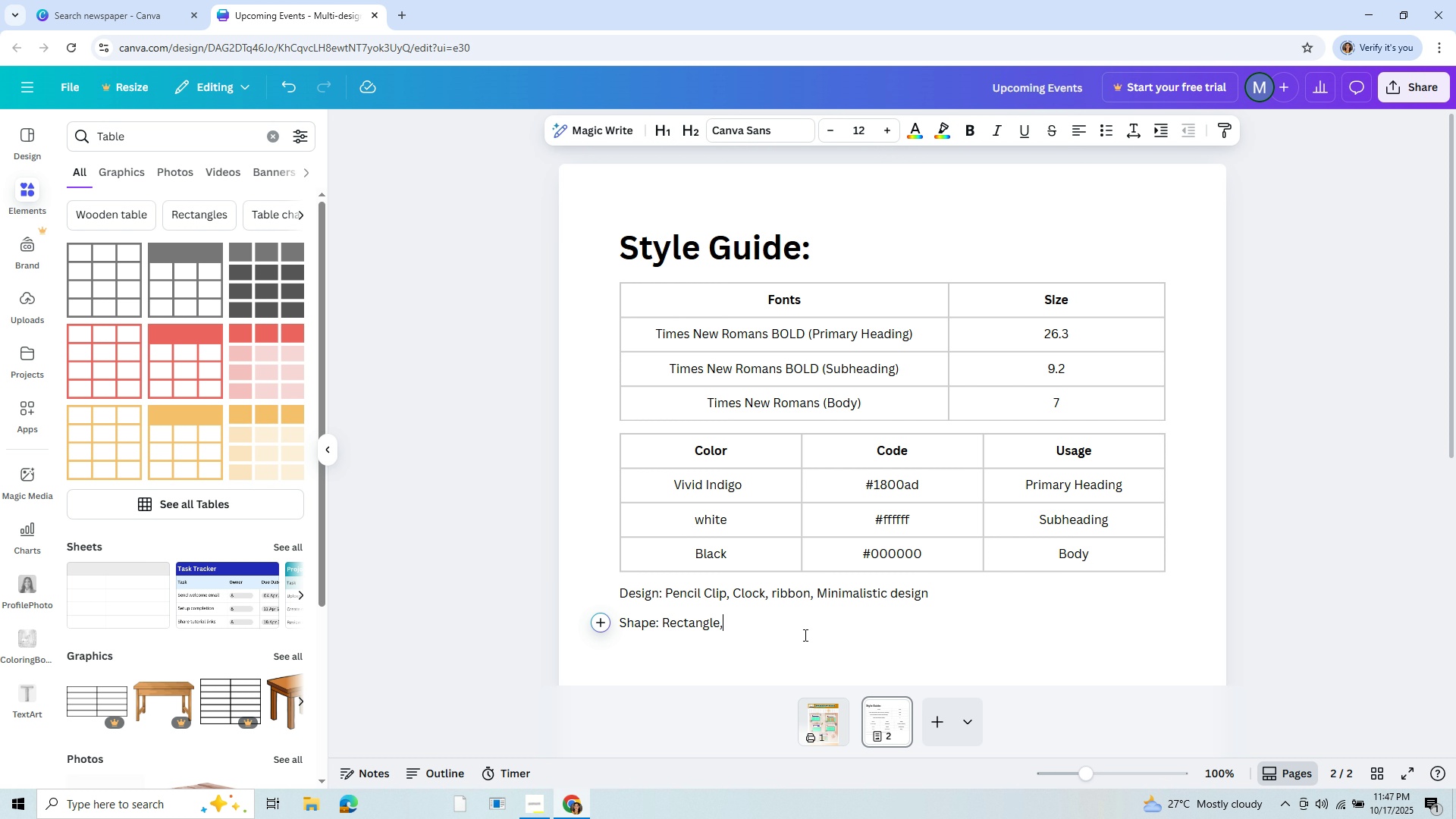 
type(, Sqi)
key(Backspace)
type(ure, Oval)
 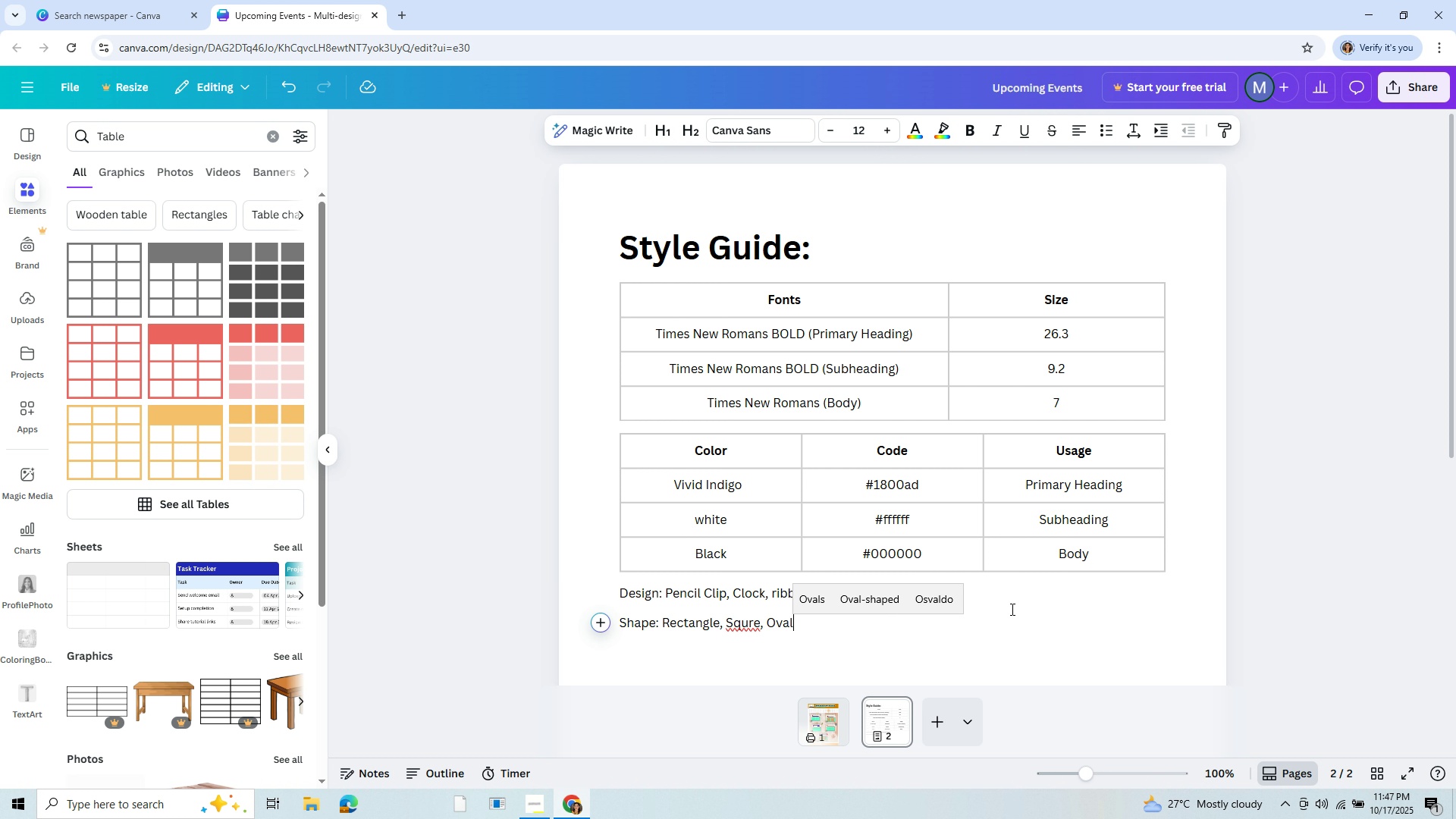 
left_click([1008, 604])
 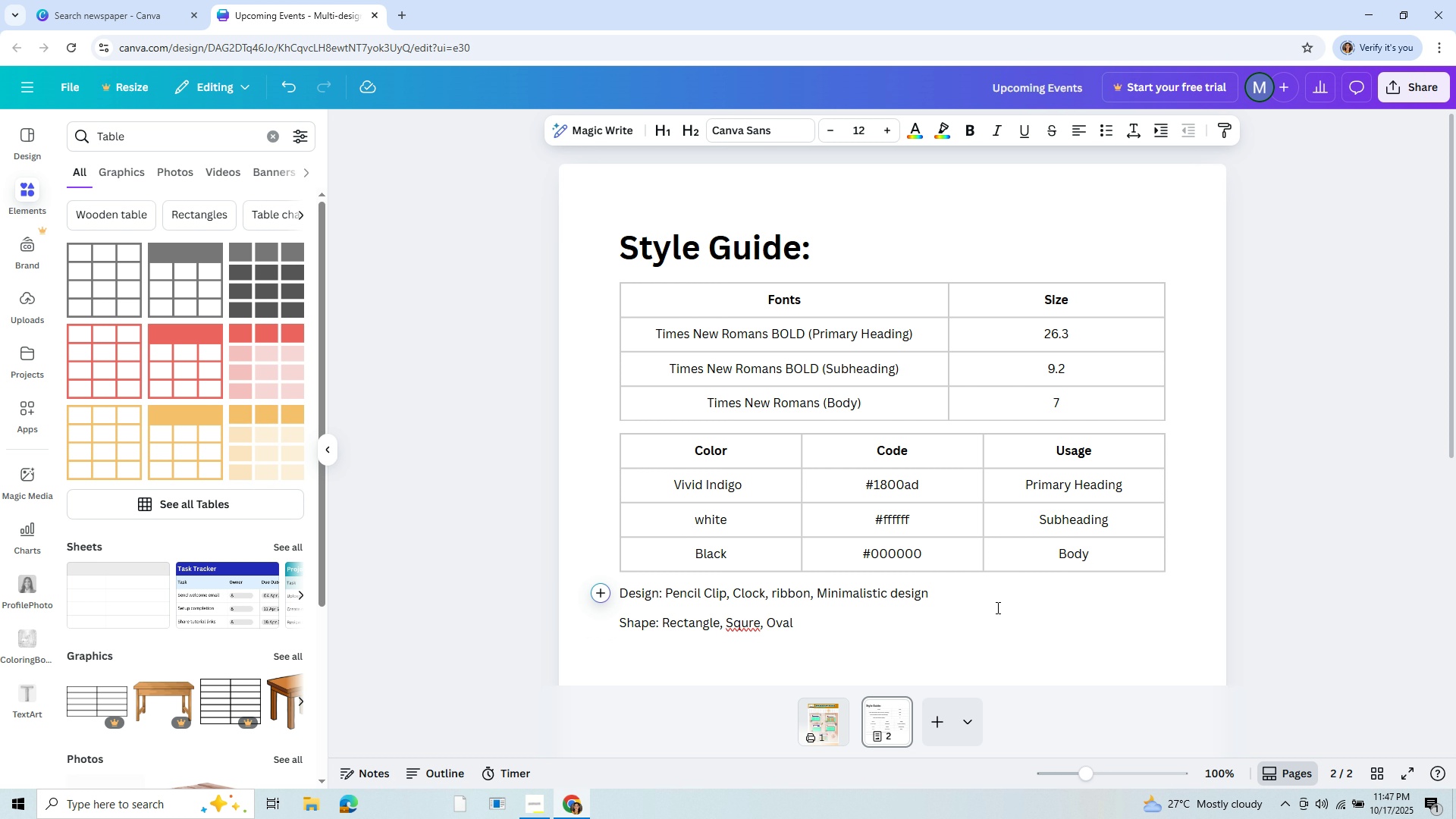 
type(, calendar)
 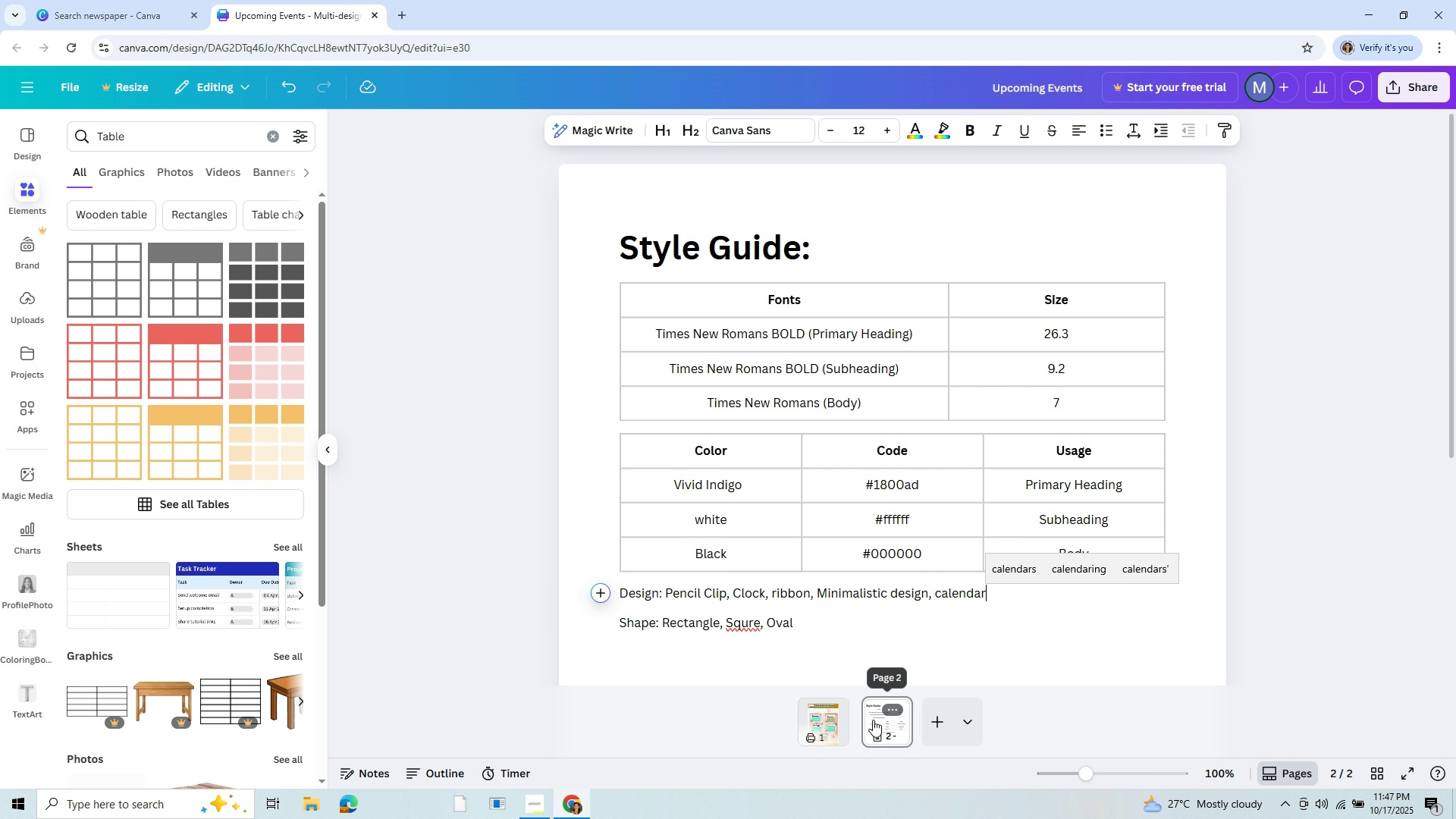 
left_click([834, 716])
 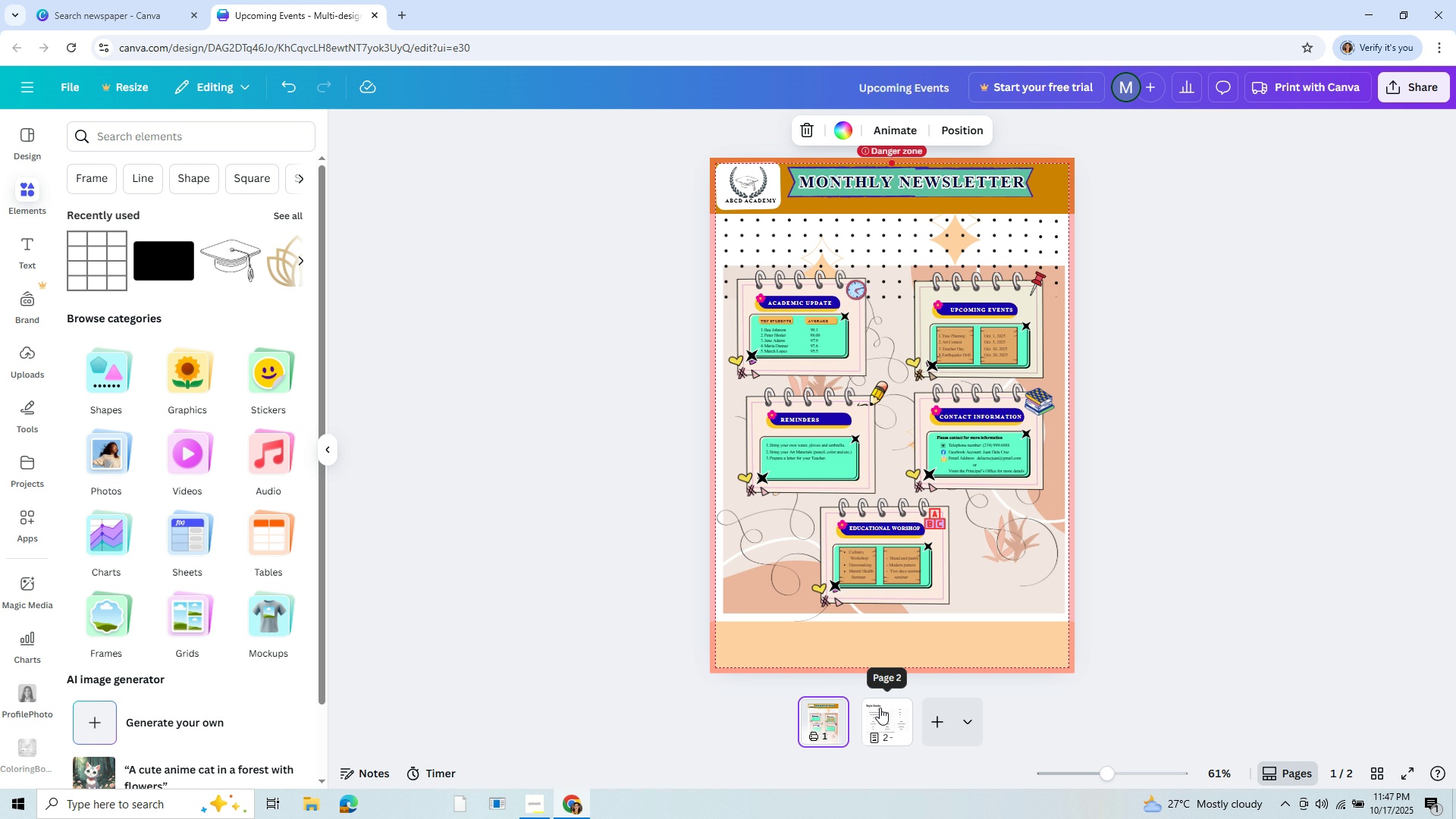 
wait(6.28)
 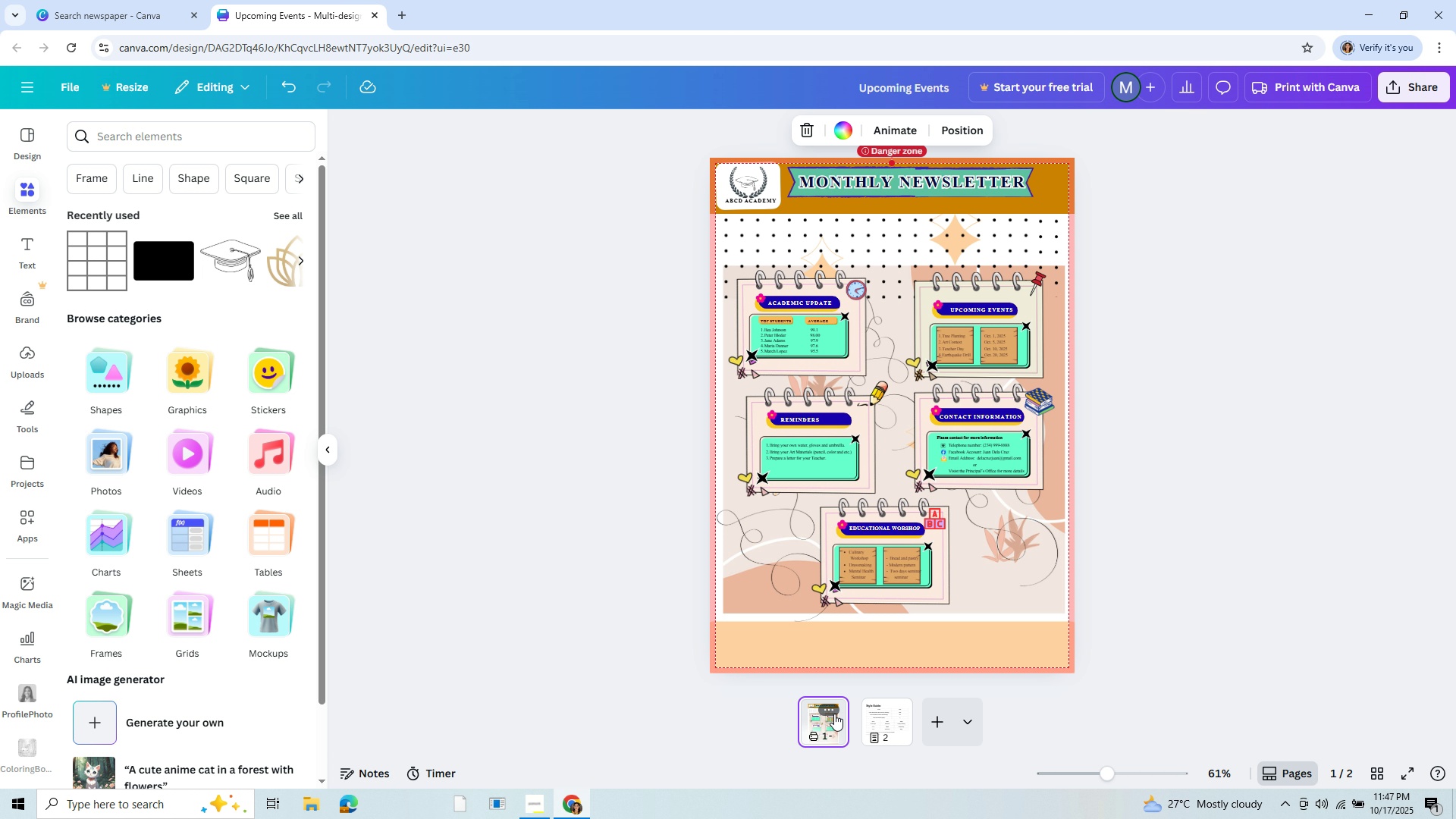 
left_click([877, 723])
 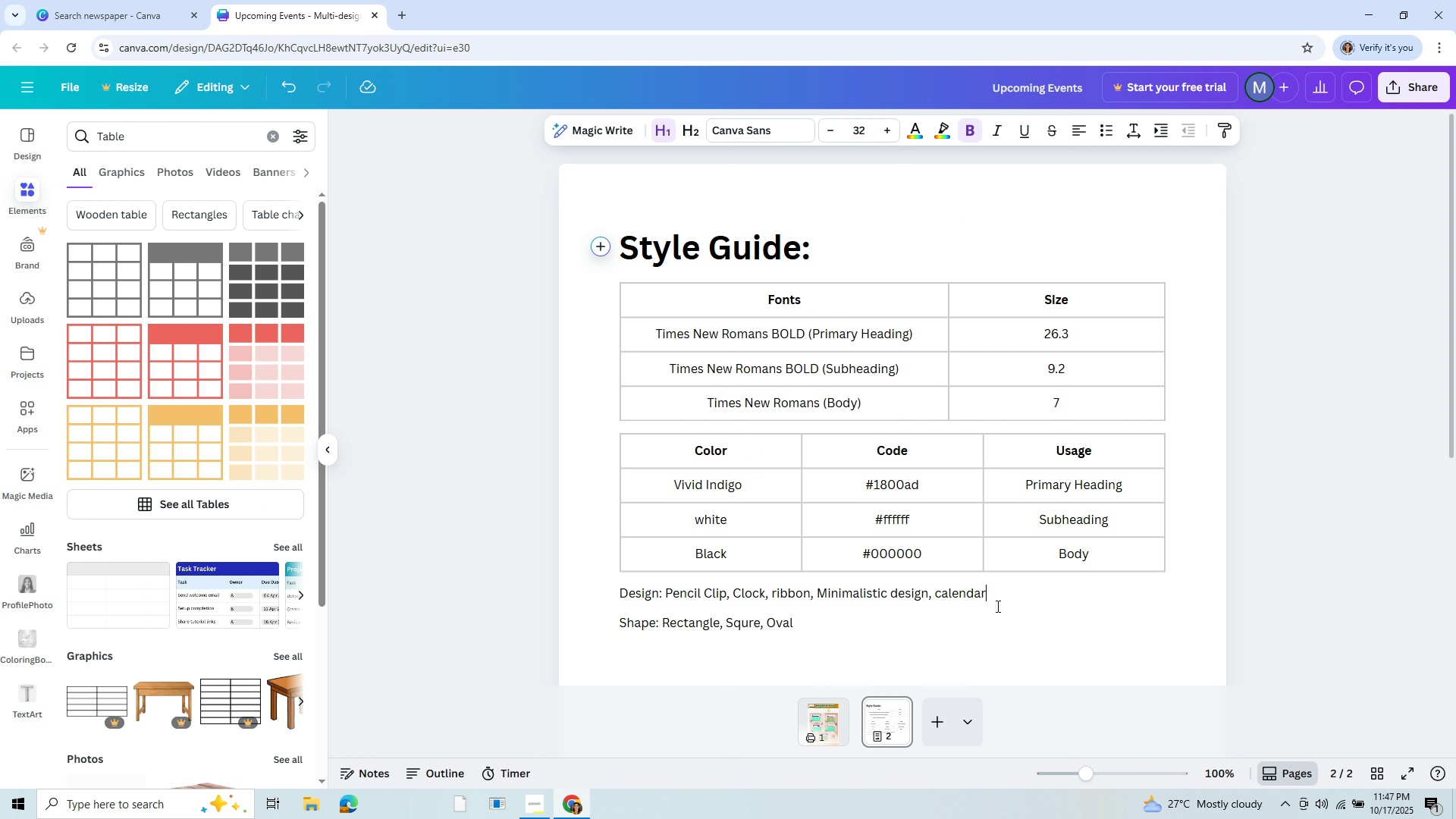 
left_click([996, 606])
 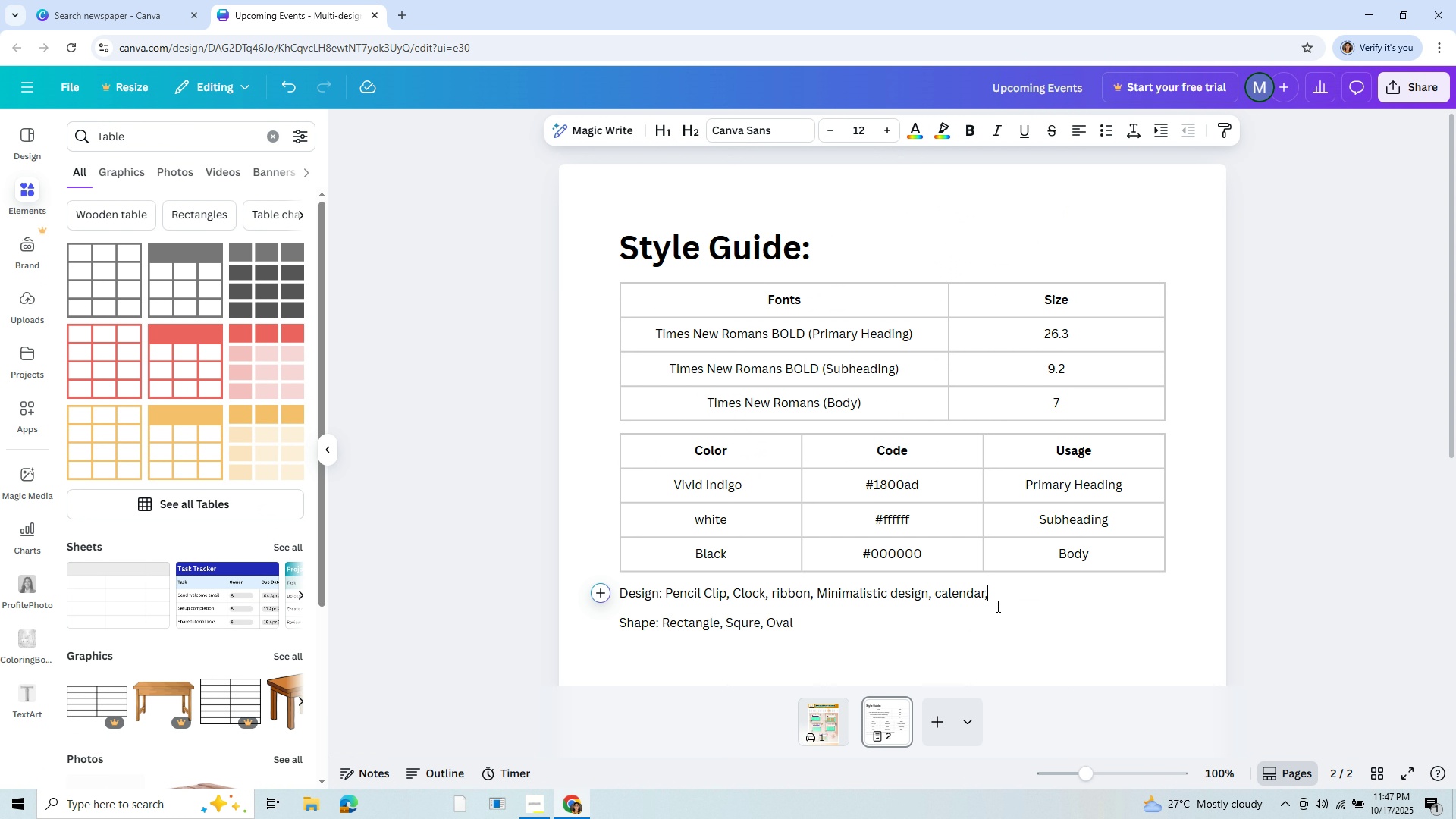 
type(, Alphabet)
 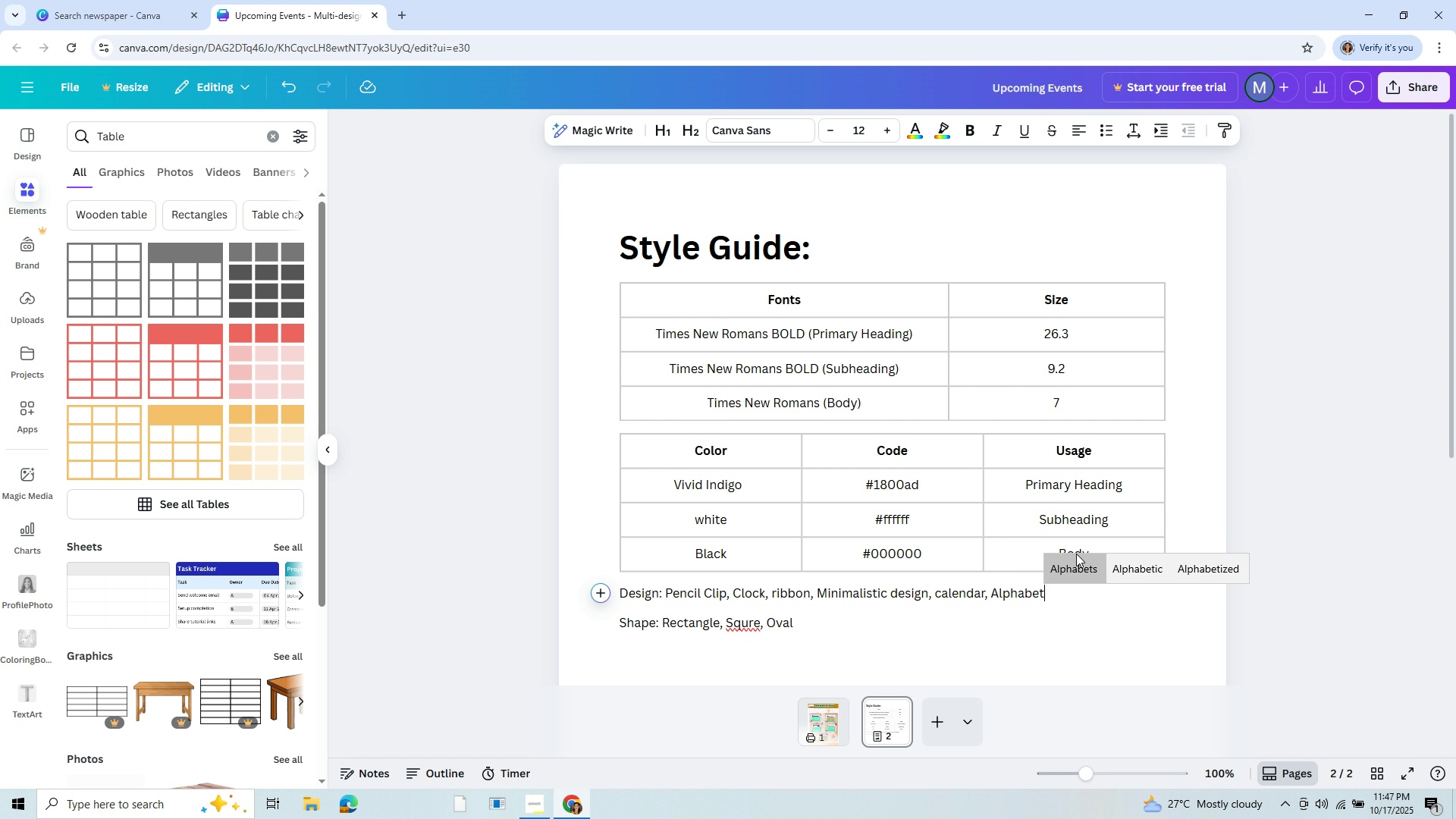 
left_click([1077, 566])
 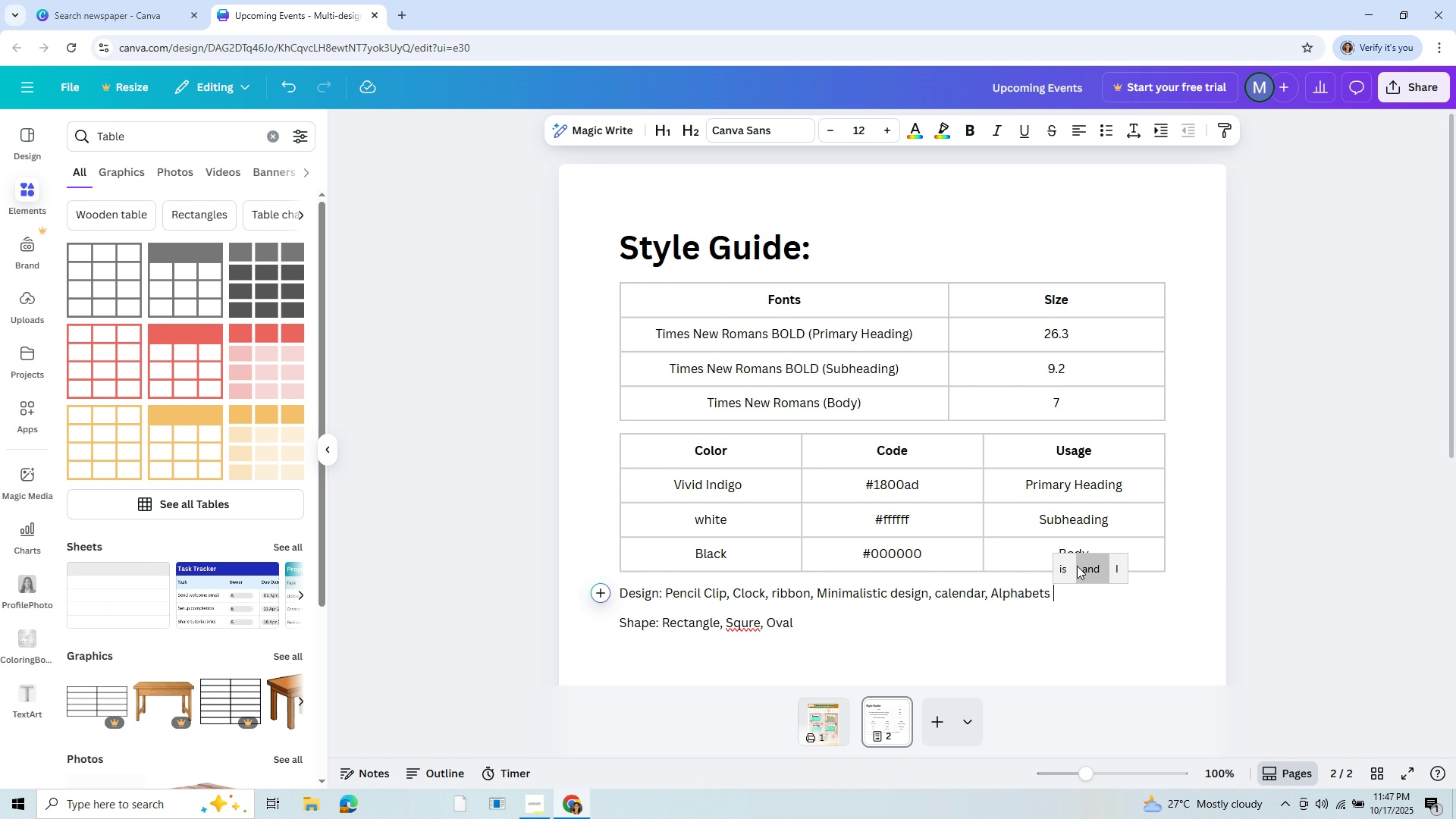 
type(clips )
key(Backspace)
type(,pin)
key(Backspace)
key(Backspace)
key(Backspace)
type( Pin)
 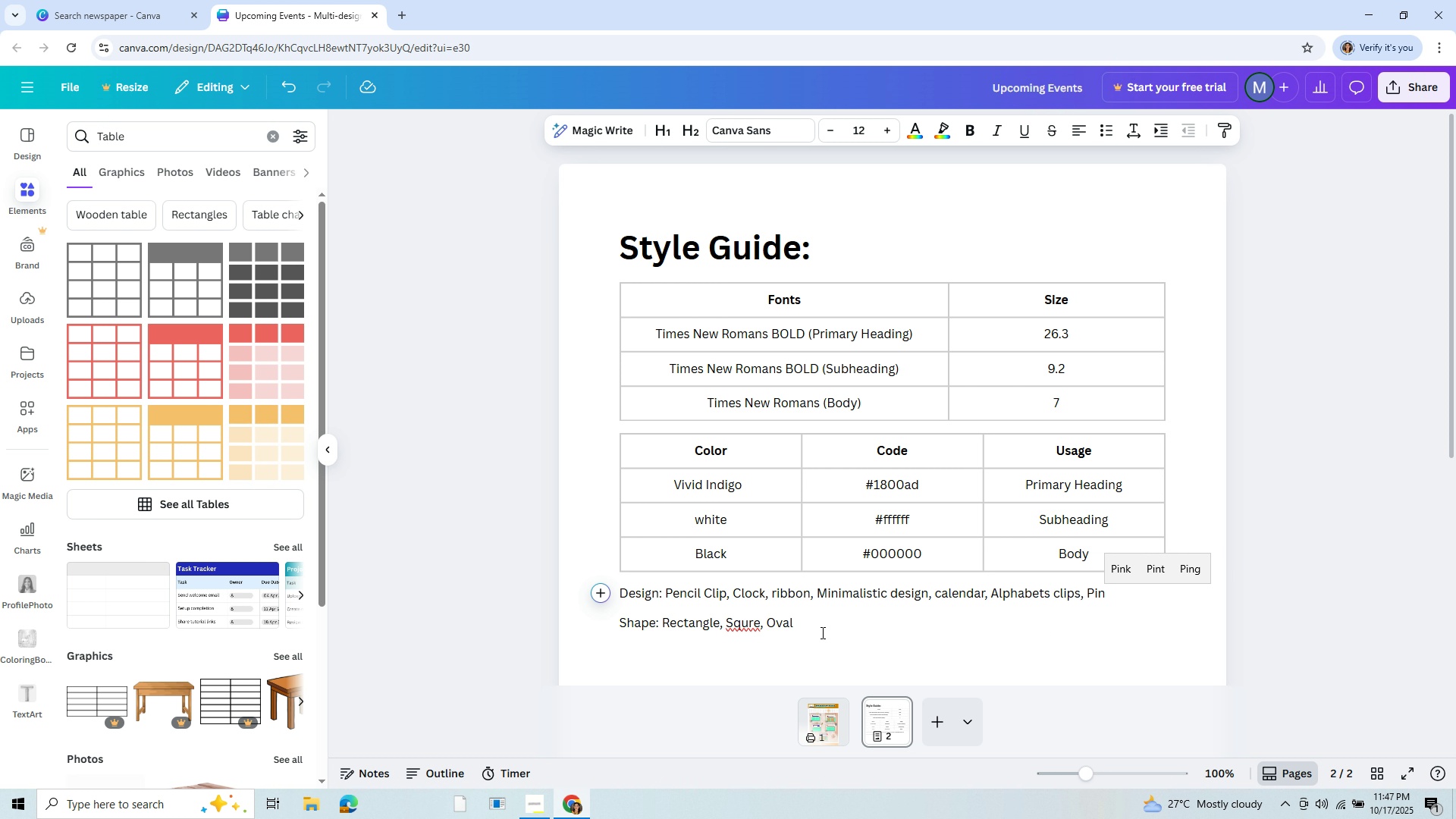 
left_click([821, 632])
 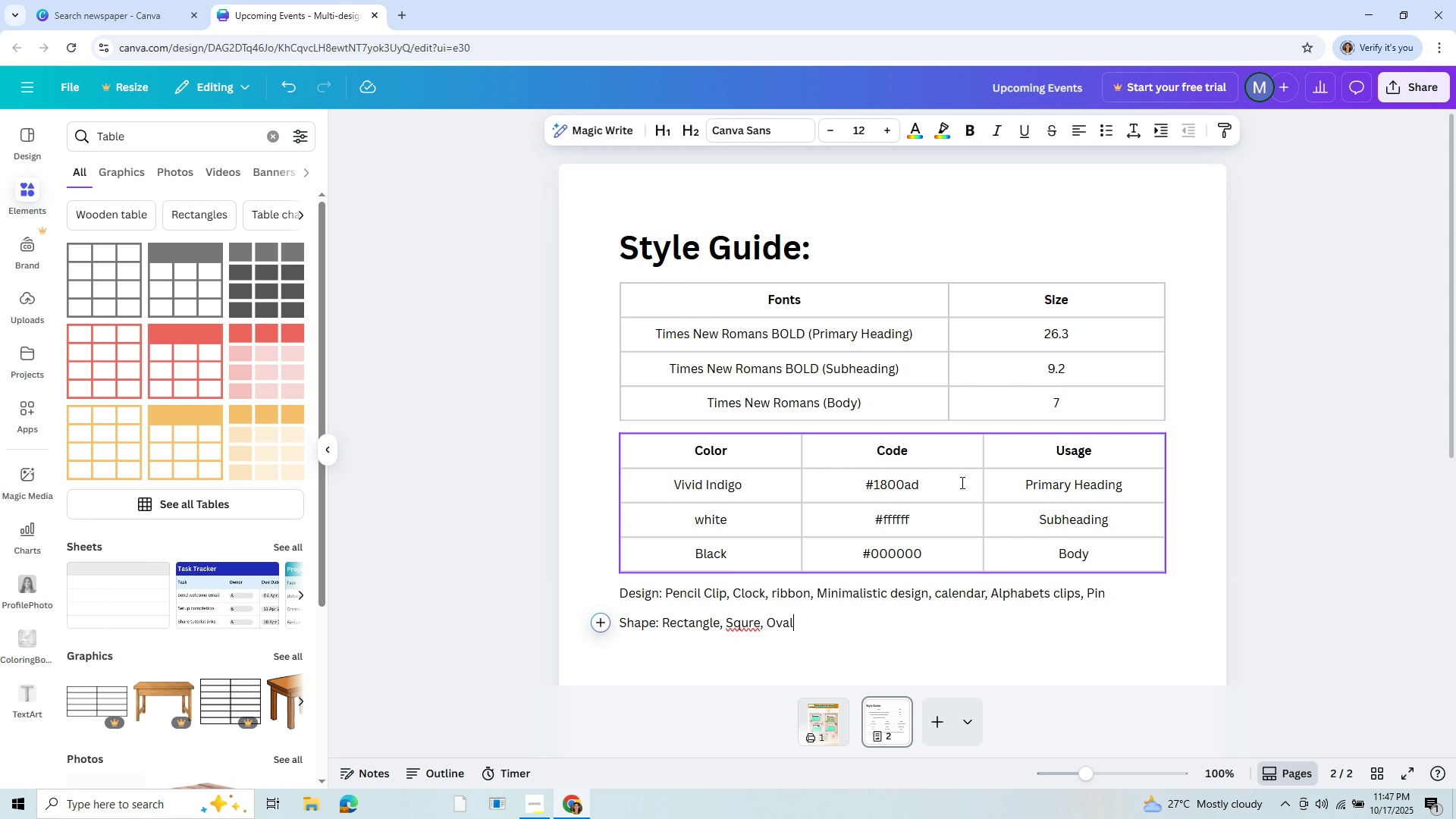 
scroll: coordinate [973, 483], scroll_direction: up, amount: 1.0
 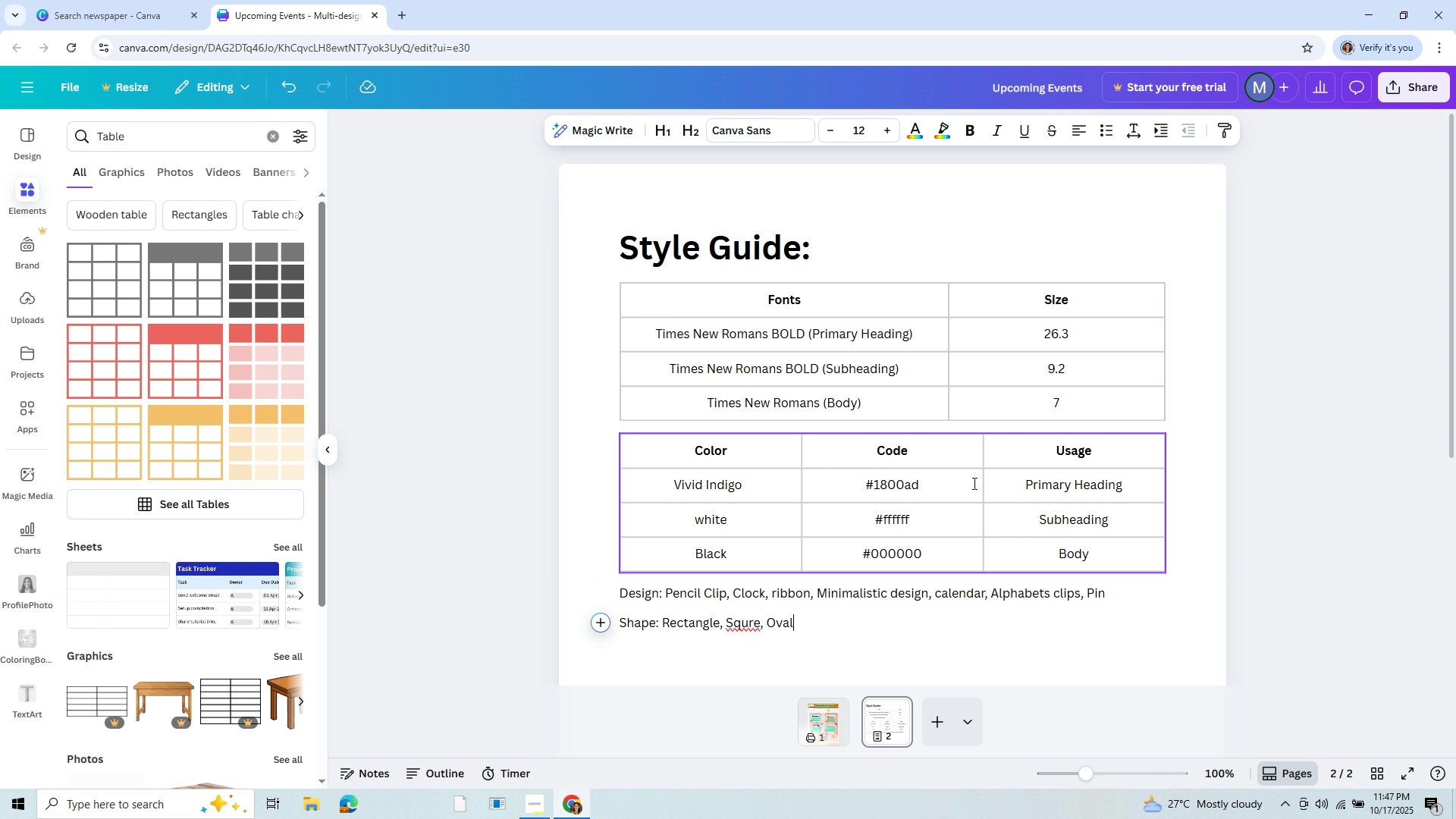 
scroll: coordinate [973, 483], scroll_direction: down, amount: 1.0
 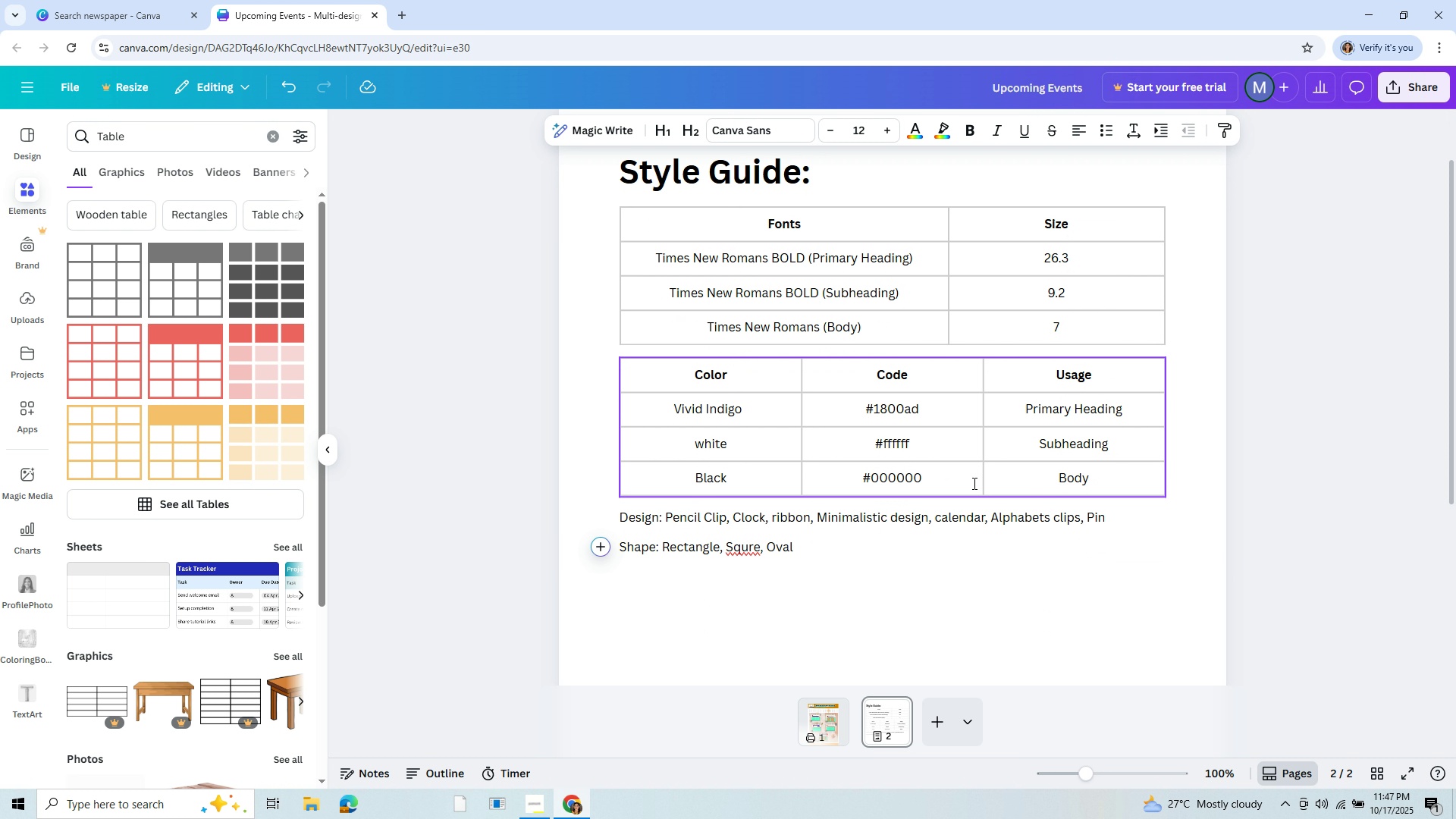 
scroll: coordinate [973, 483], scroll_direction: up, amount: 12.0
 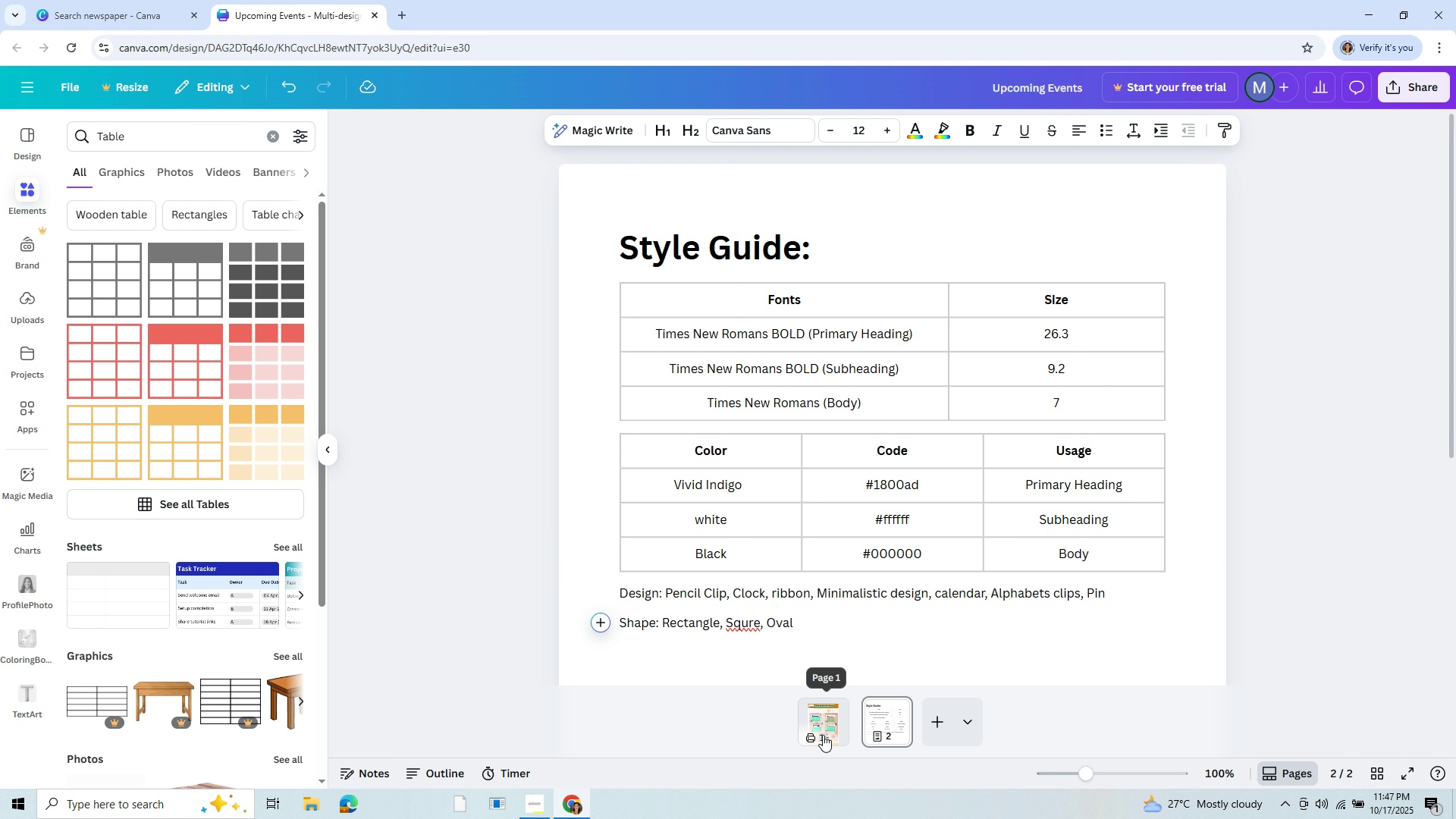 